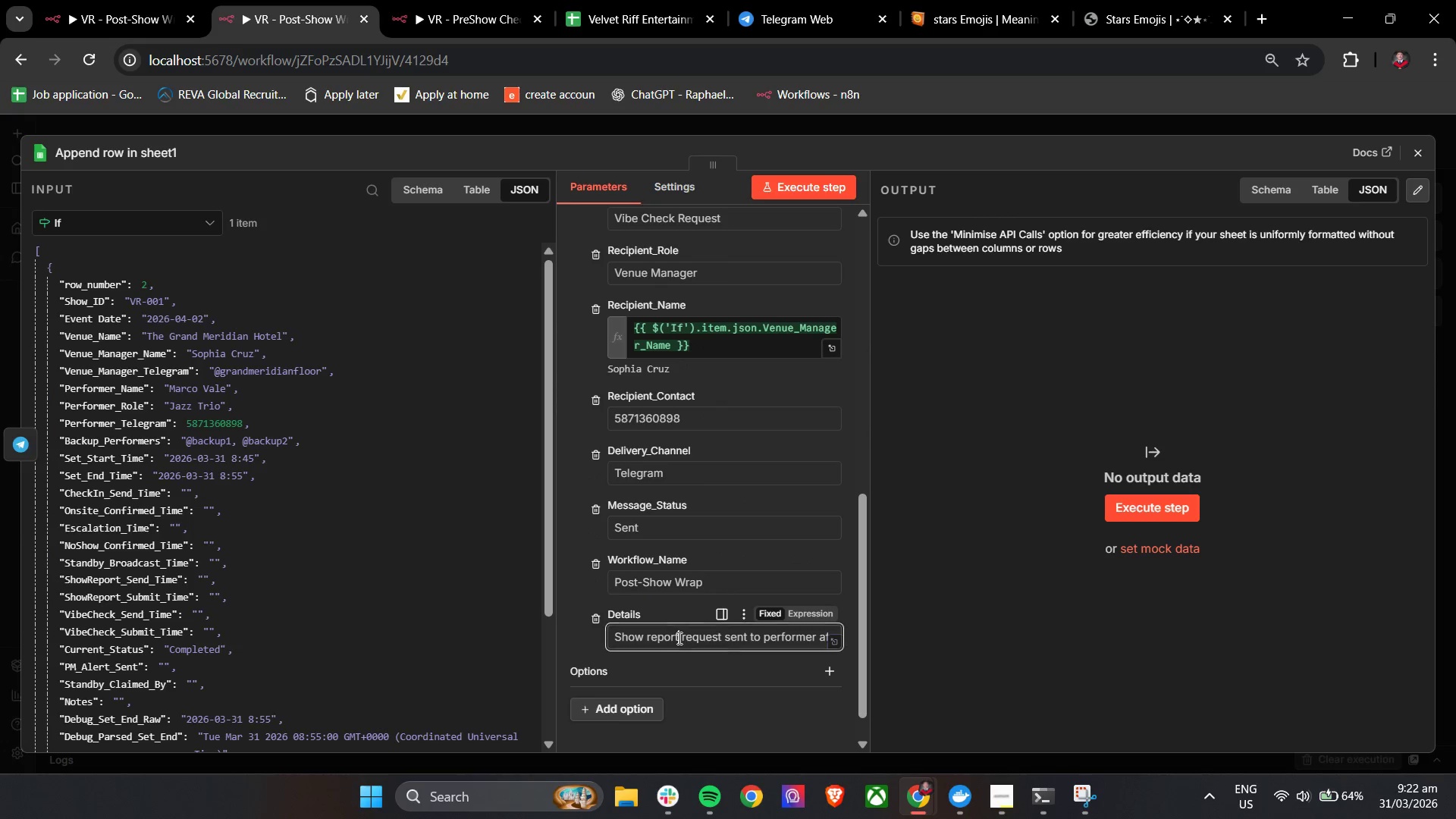 
double_click([678, 638])
 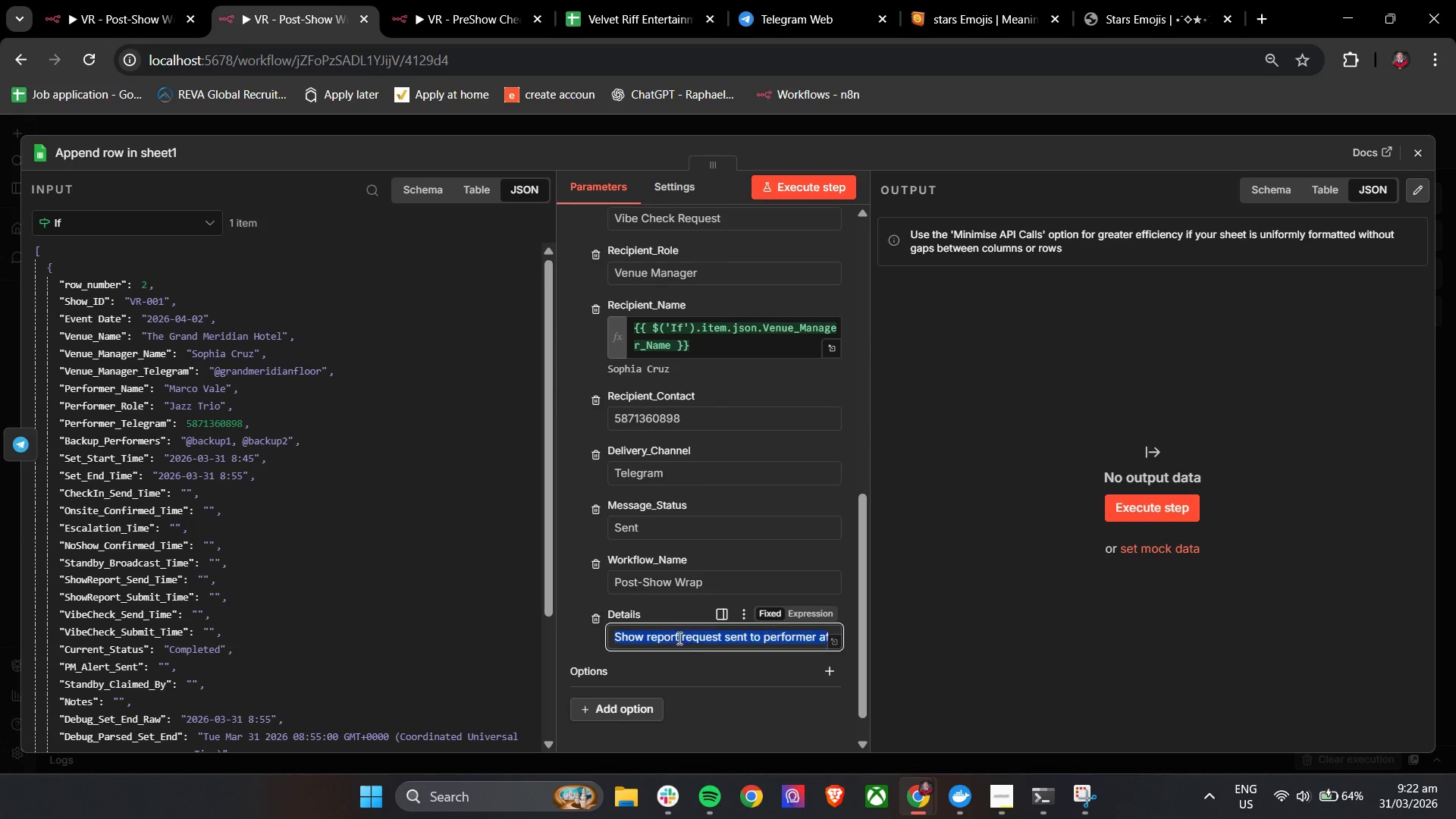 
triple_click([678, 638])
 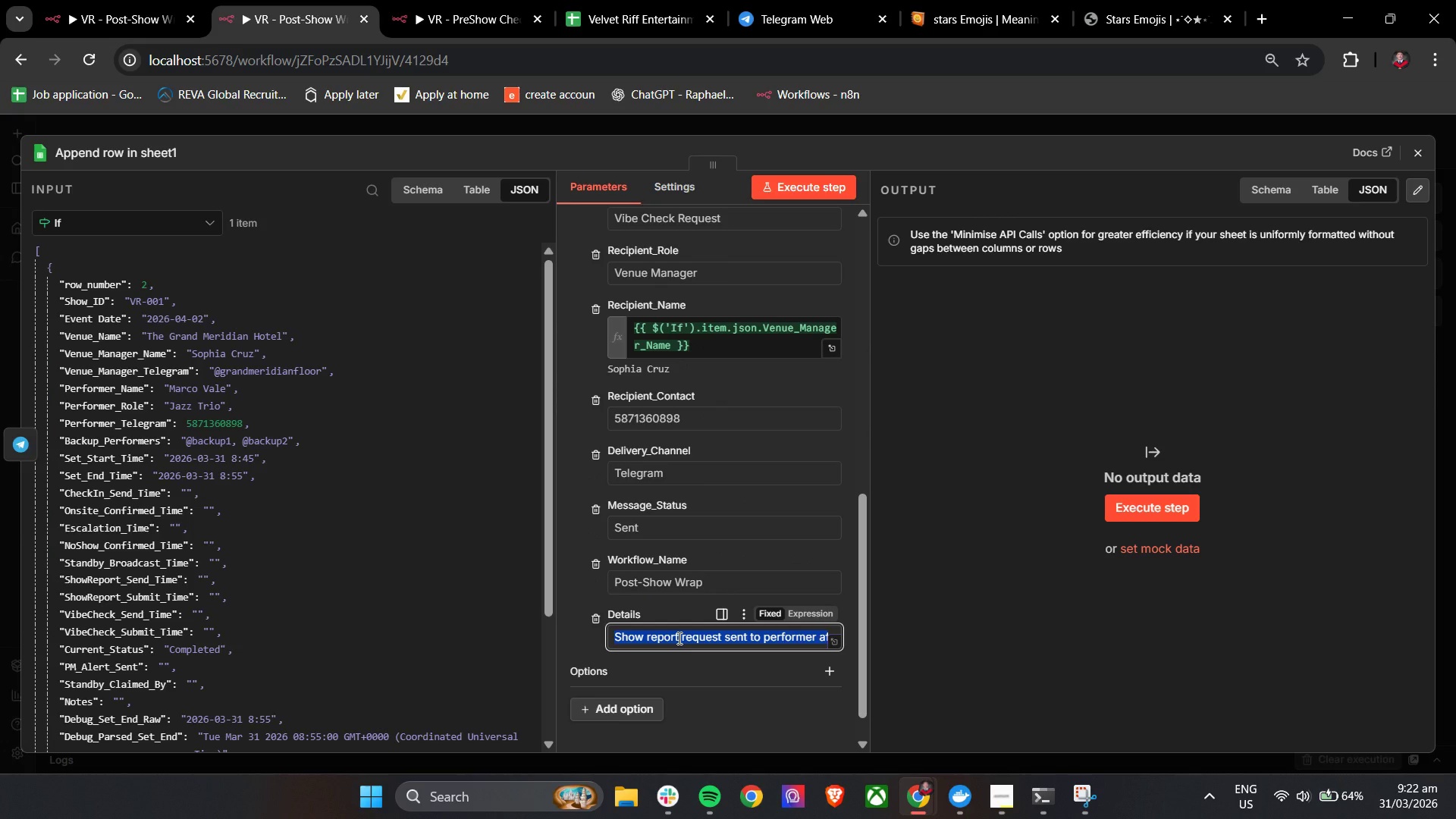 
type(Vibe check request sent to venue manager after set end time.)
 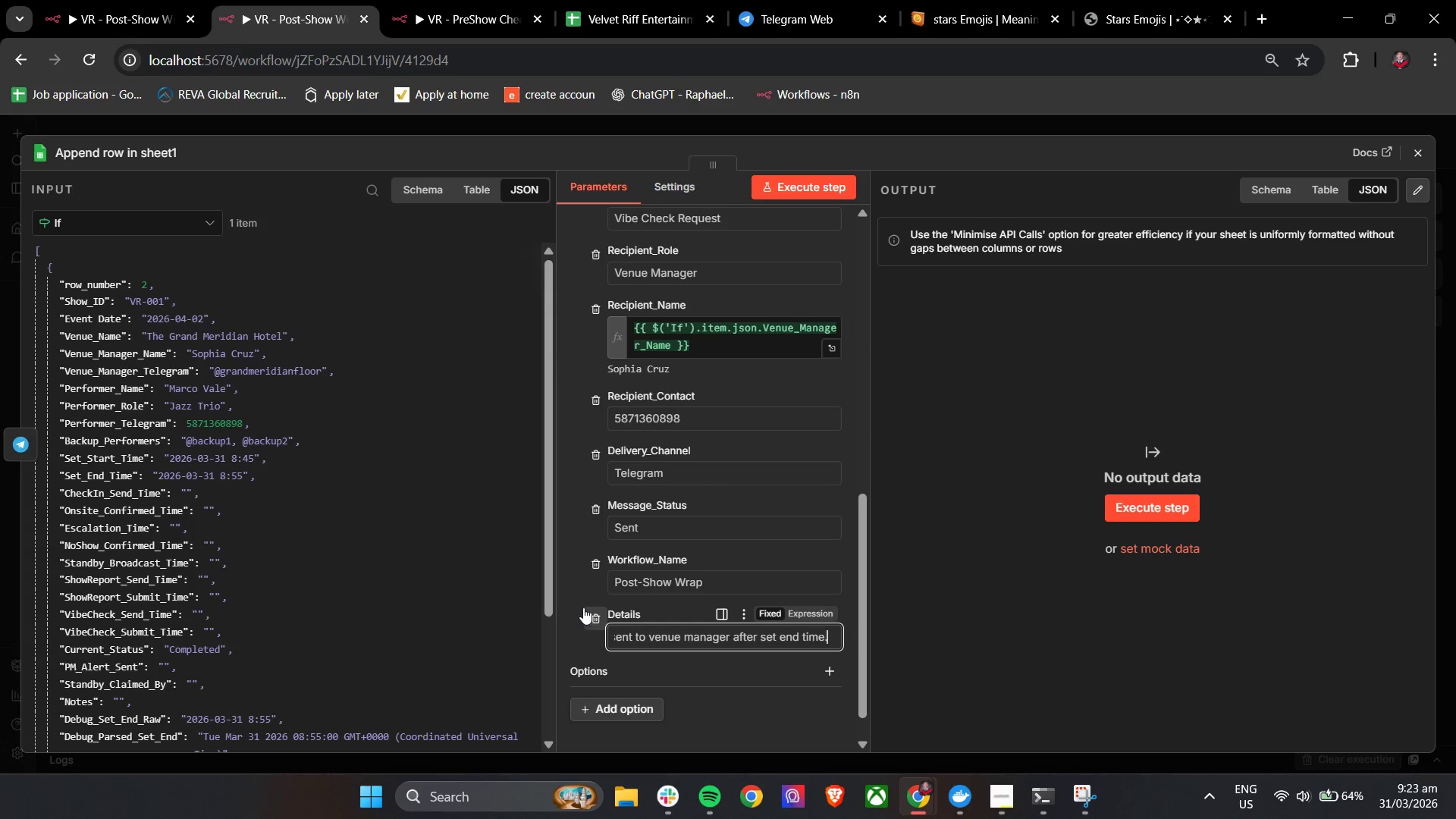 
left_click([576, 588])
 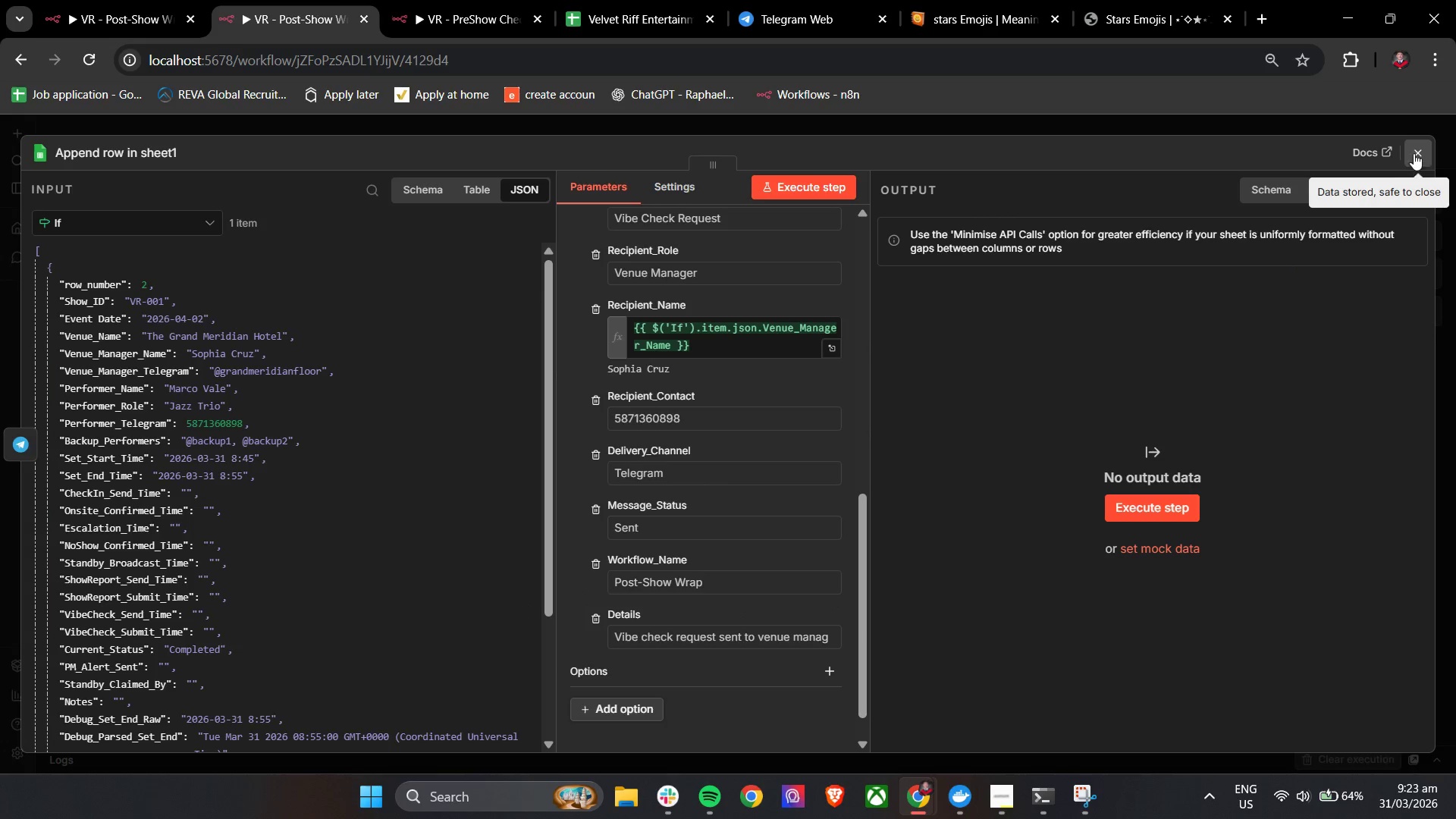 
left_click([1415, 149])
 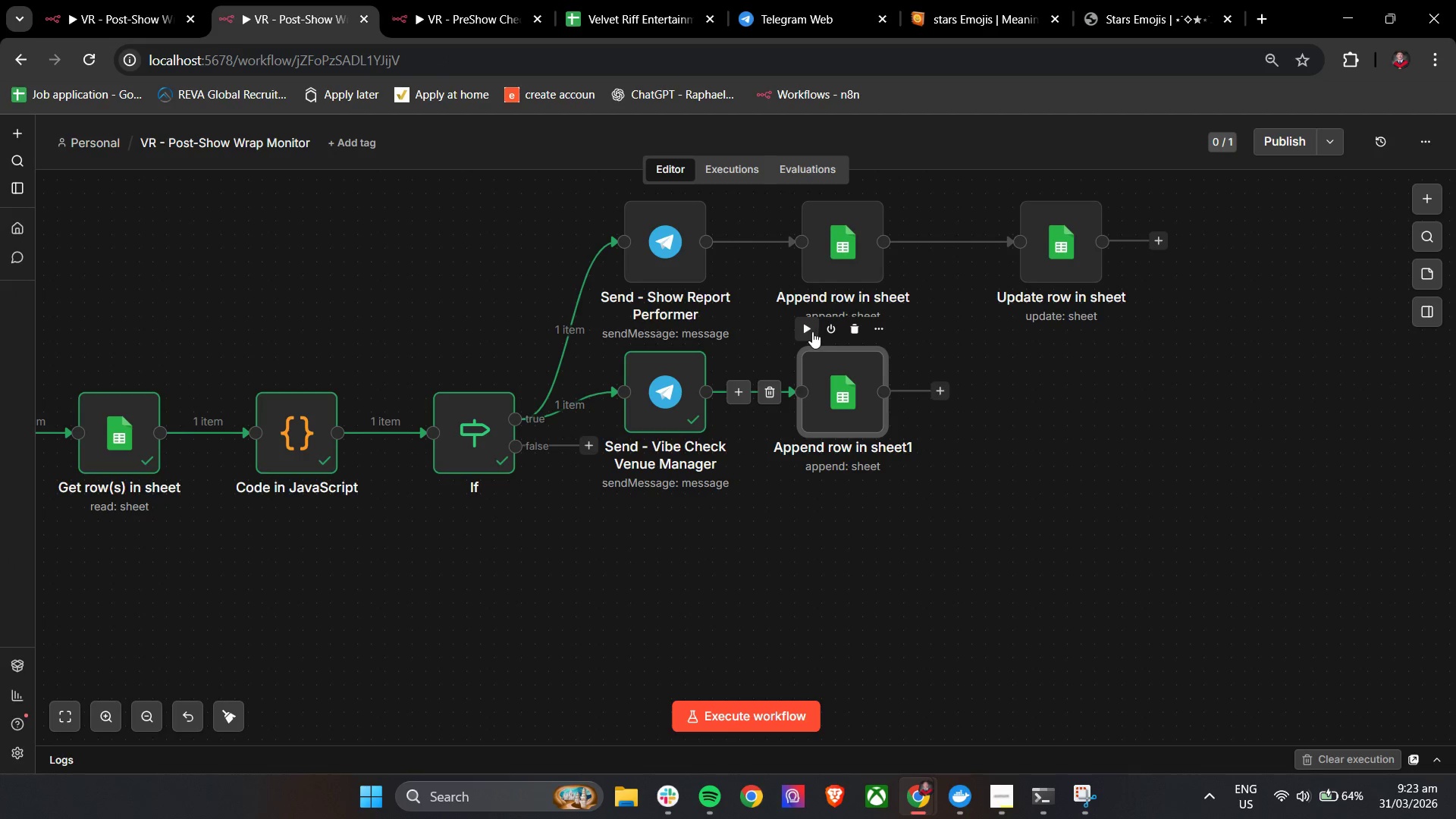 
left_click([810, 331])
 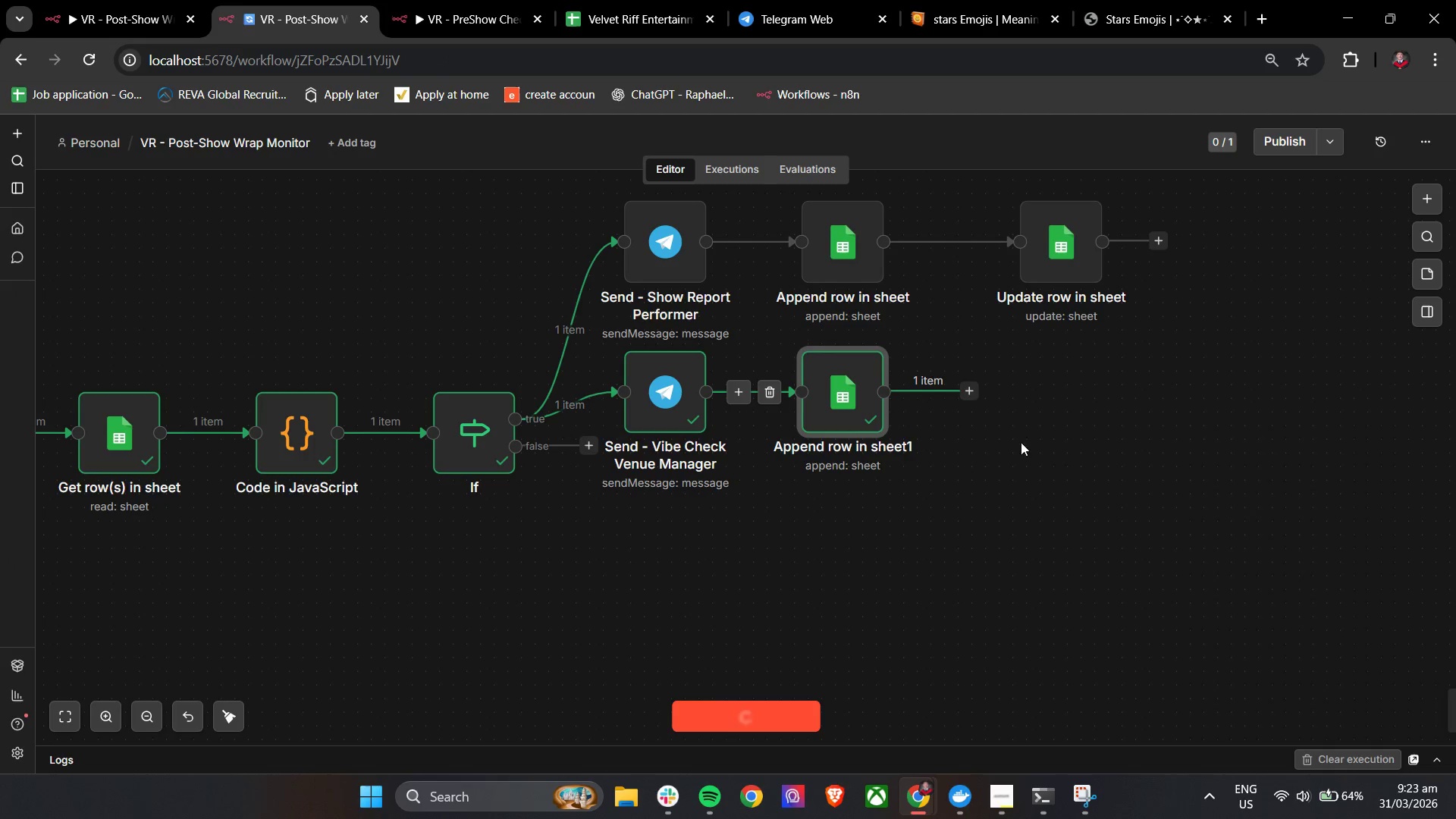 
left_click([617, 2])
 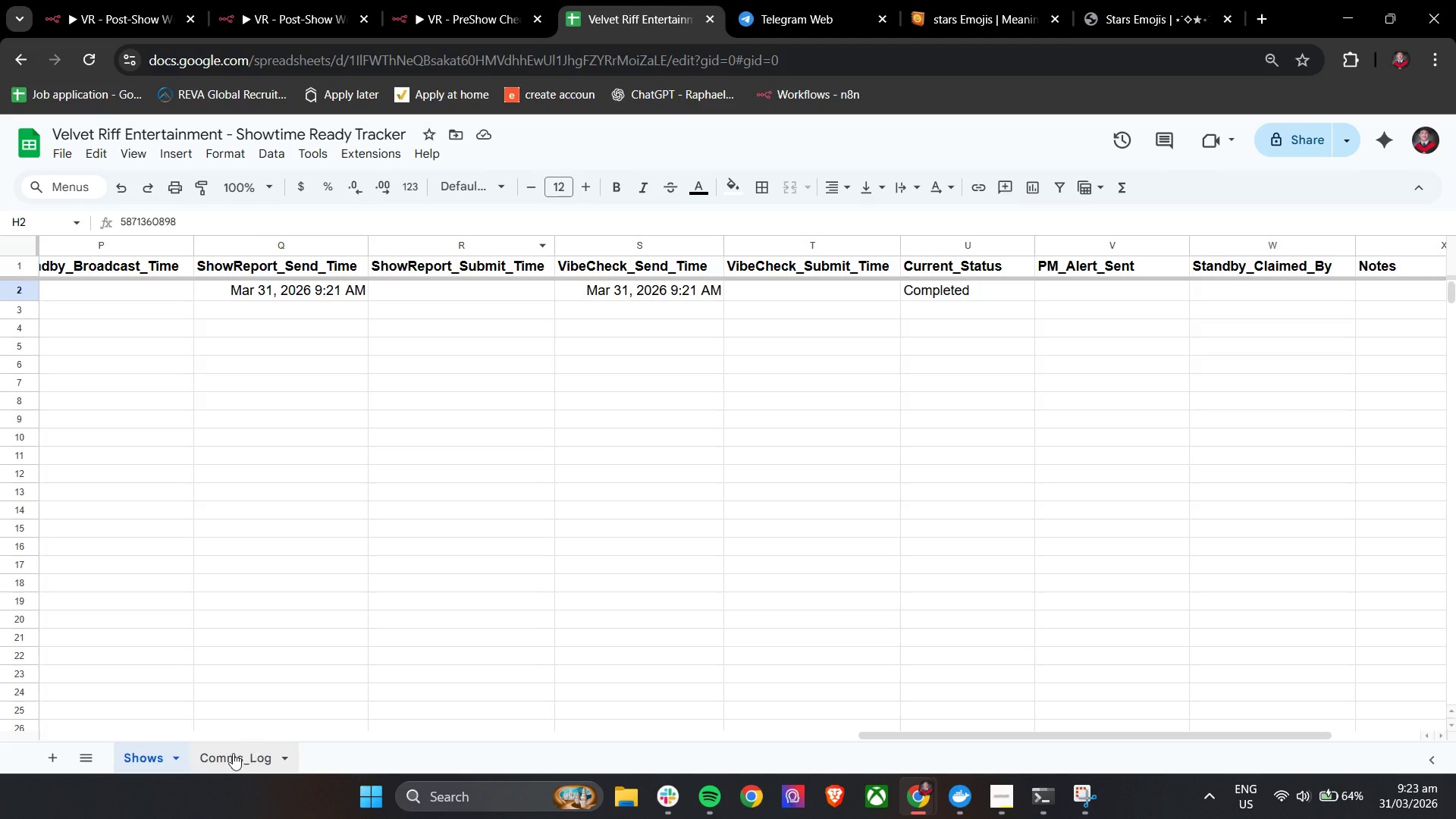 
left_click([229, 755])
 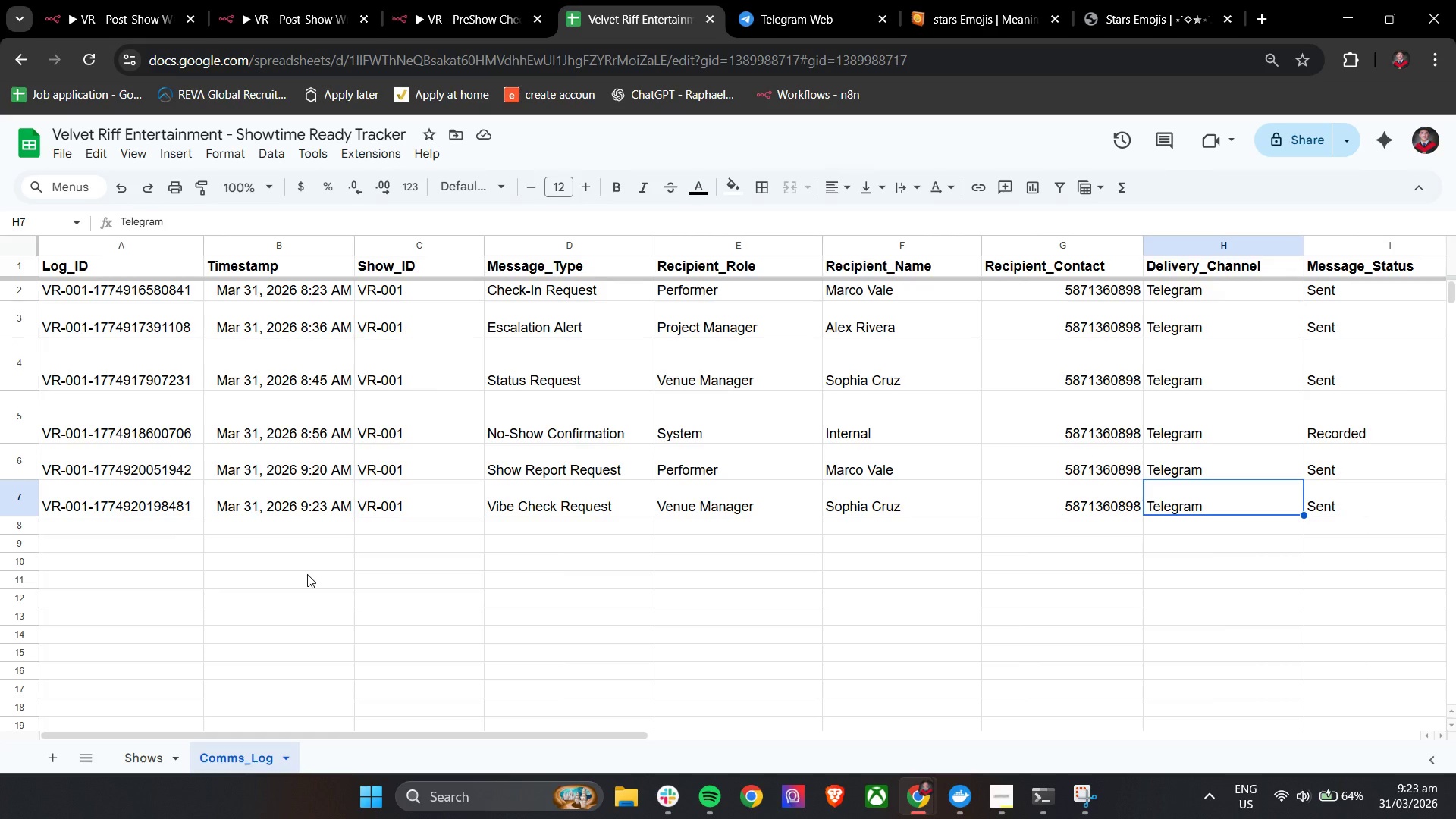 
hold_key(key=ShiftLeft, duration=1.52)
scroll: coordinate [307, 574], scroll_direction: up, amount: 3.0
 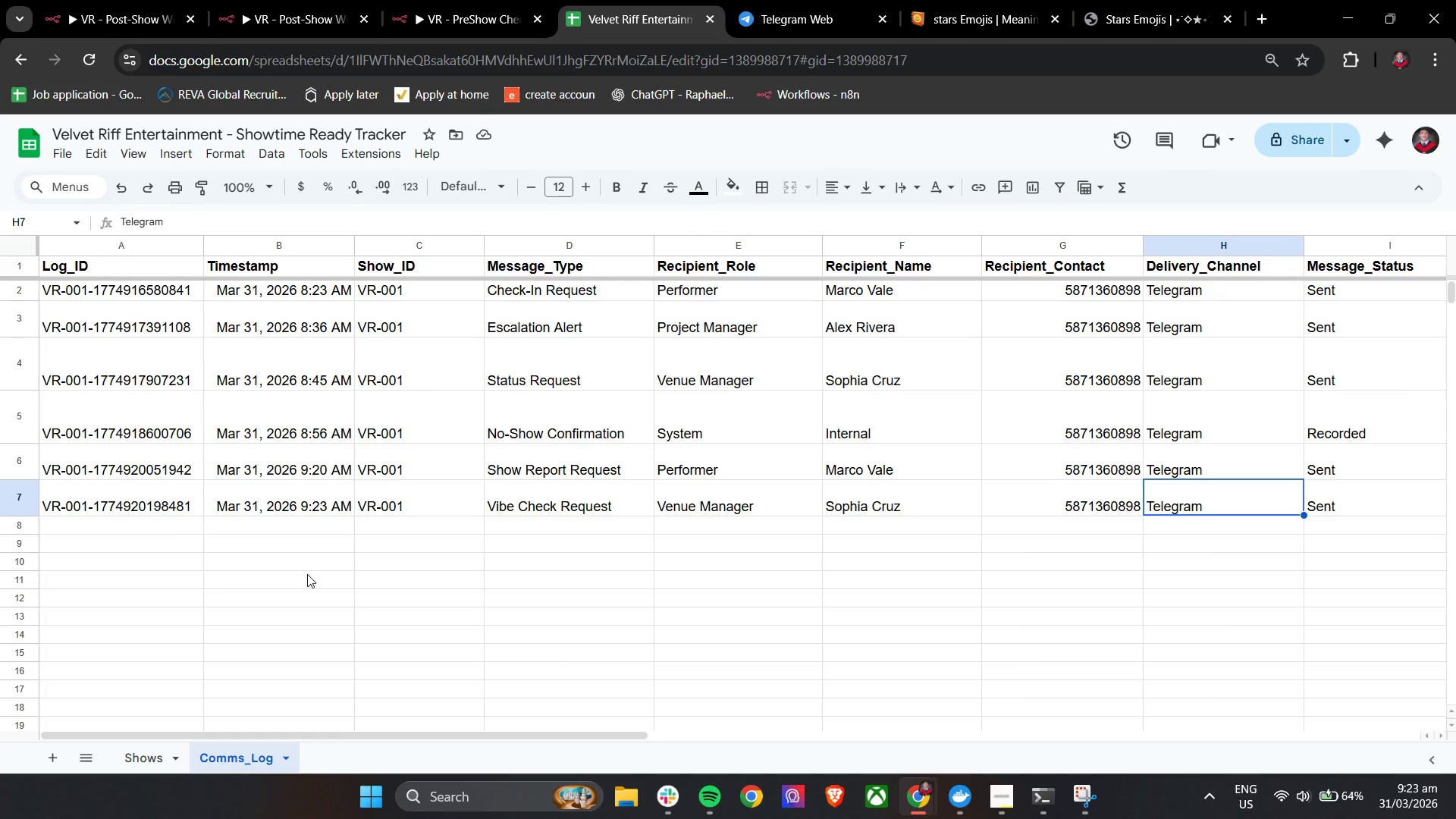 
hold_key(key=ShiftLeft, duration=1.52)
scroll: coordinate [307, 574], scroll_direction: up, amount: 3.0
 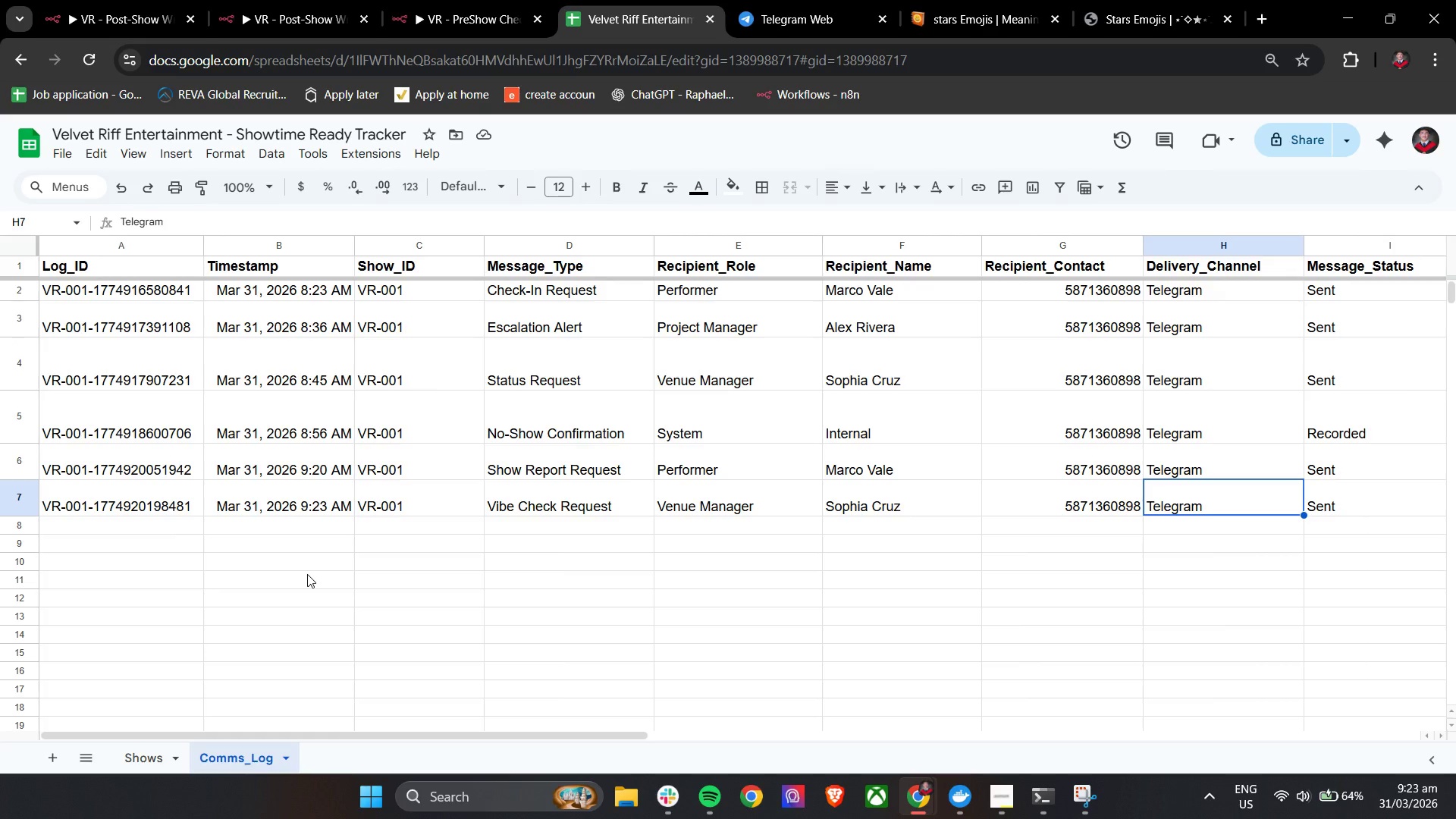 
hold_key(key=ShiftLeft, duration=1.5)
hold_key(key=ShiftLeft, duration=1.53)
scroll: coordinate [307, 574], scroll_direction: down, amount: 6.0
 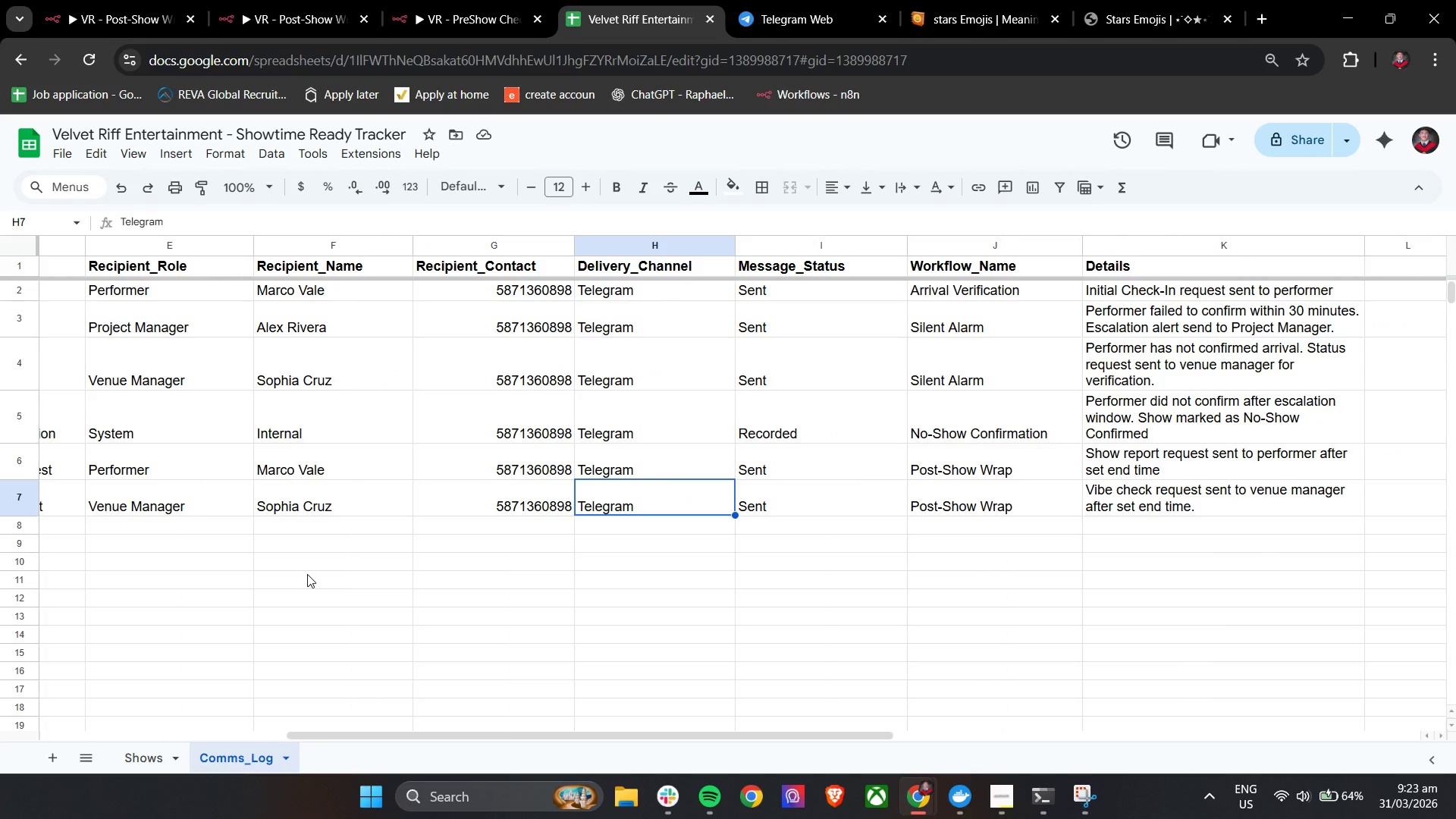 
hold_key(key=ShiftLeft, duration=1.51)
 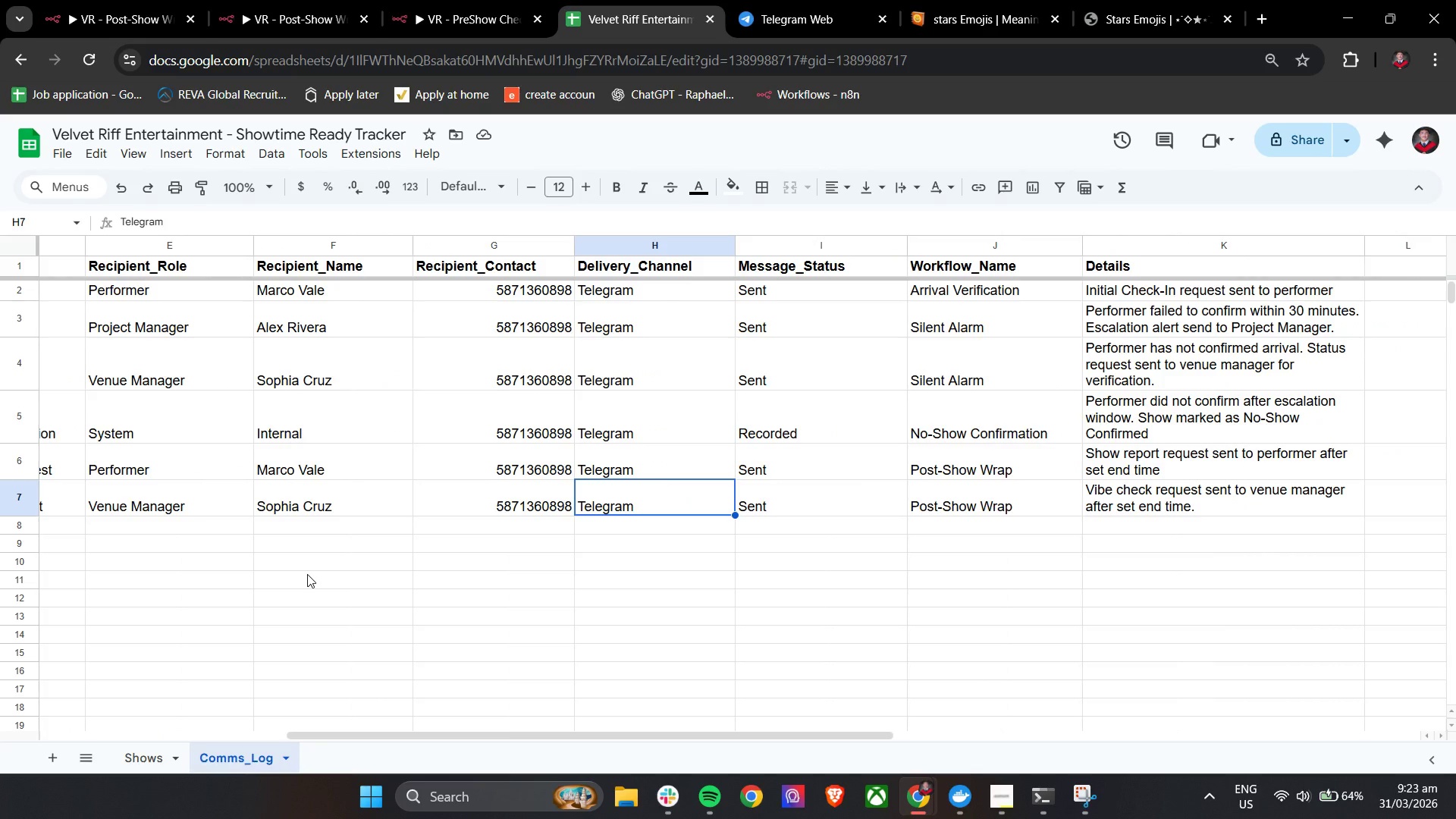 
hold_key(key=ShiftLeft, duration=1.5)
 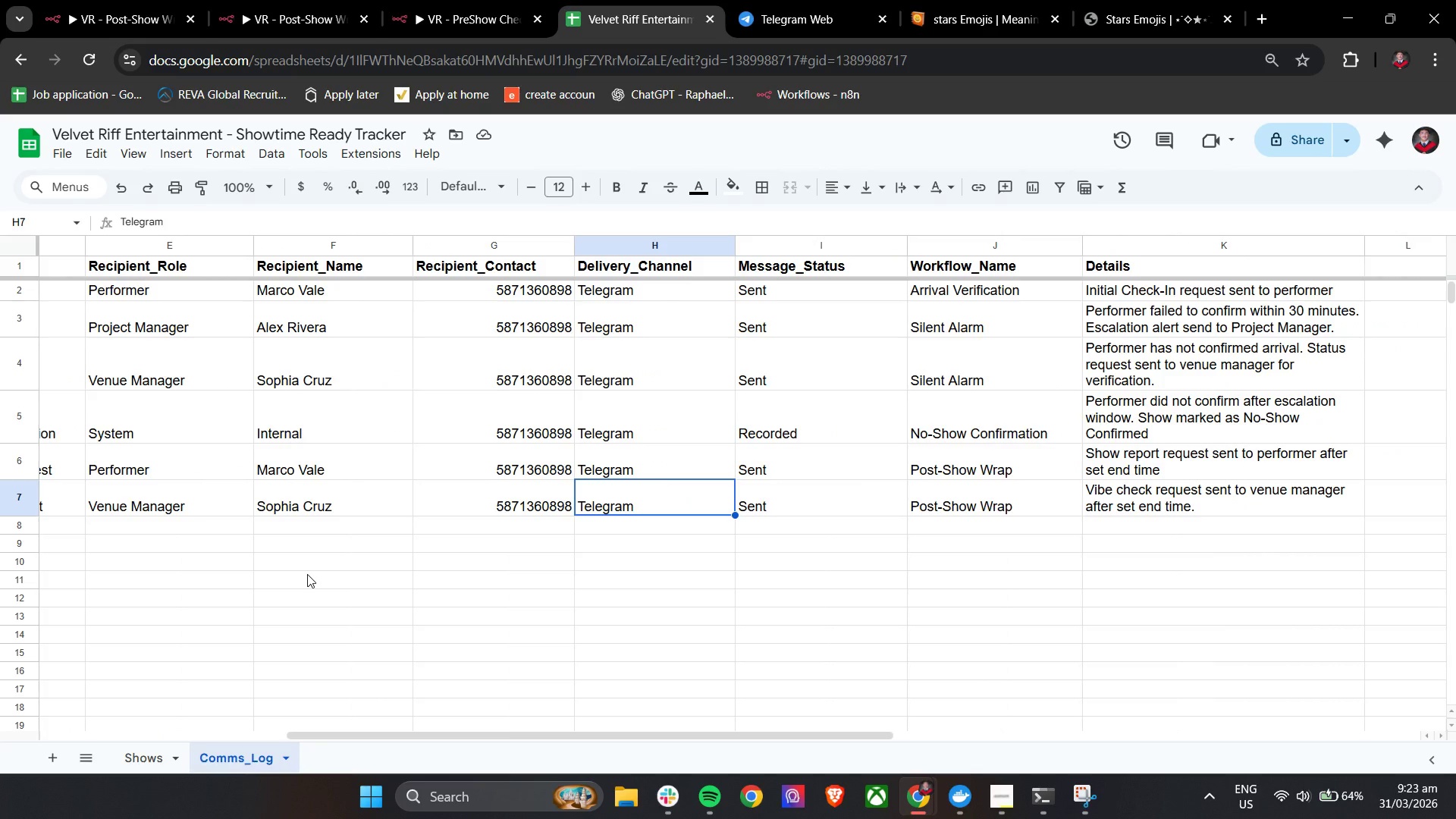 
hold_key(key=ShiftLeft, duration=1.5)
hold_key(key=ShiftLeft, duration=0.88)
scroll: coordinate [307, 574], scroll_direction: up, amount: 11.0
 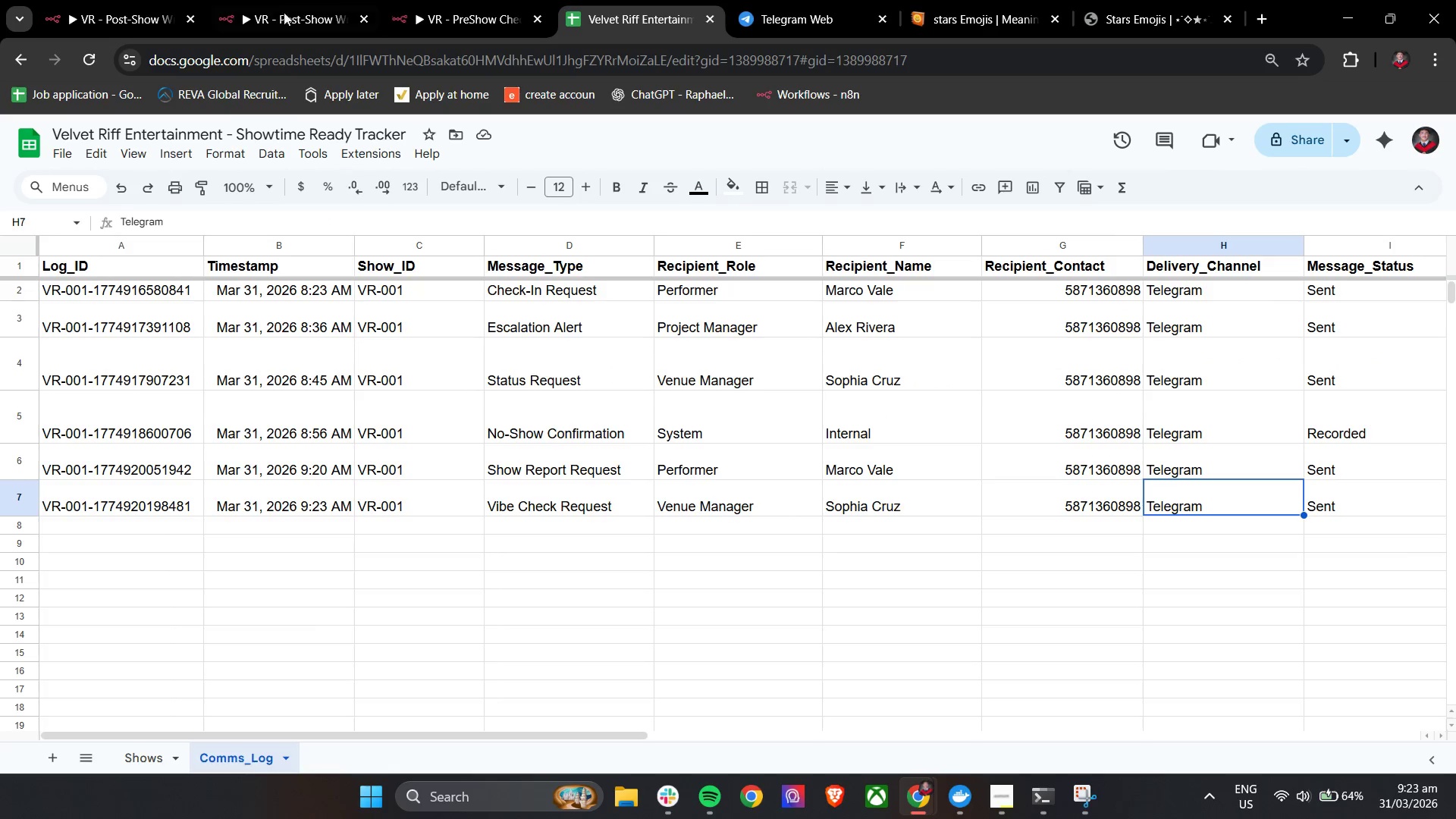 
left_click([284, 2])
 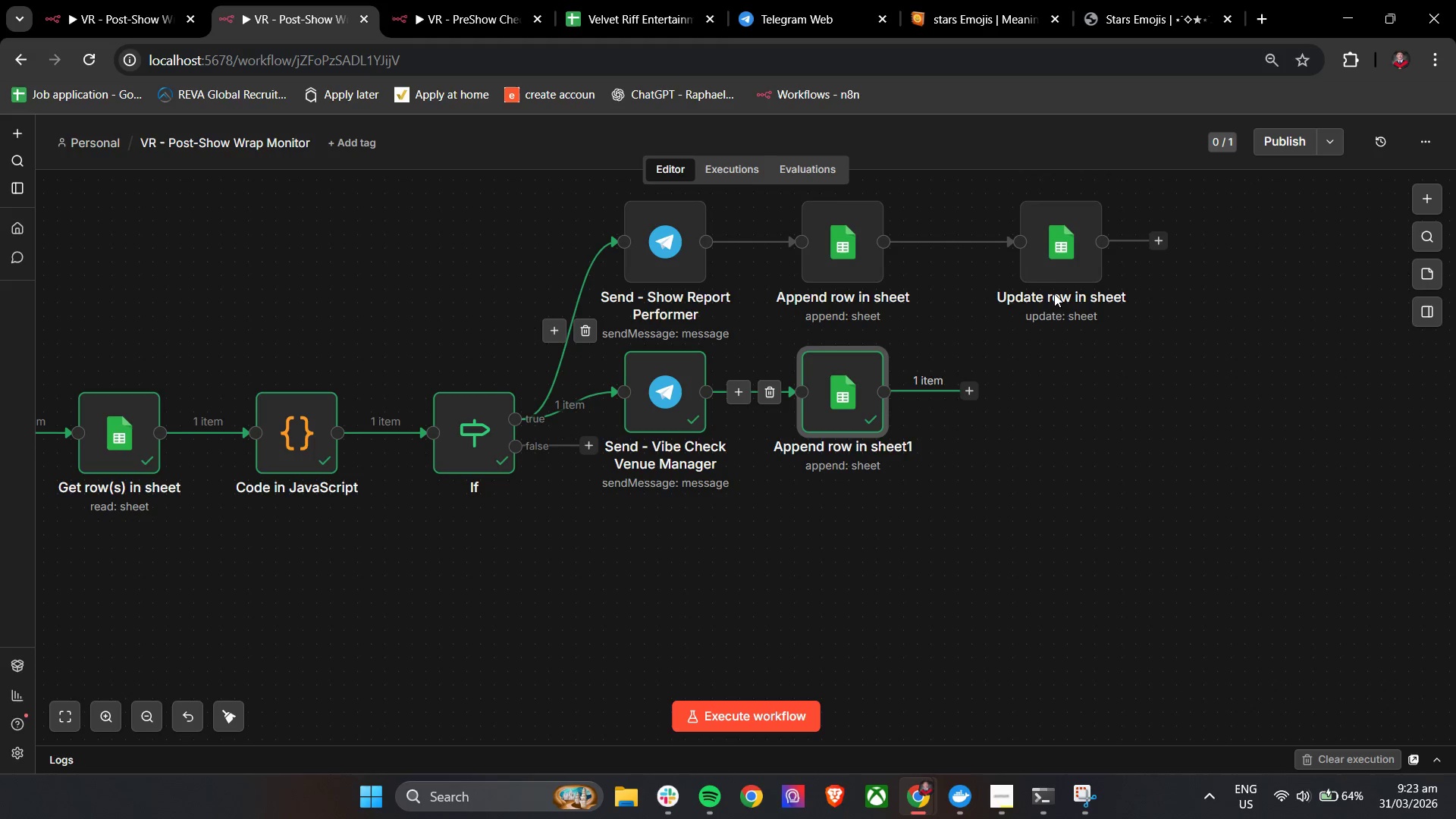 
left_click([1064, 262])
 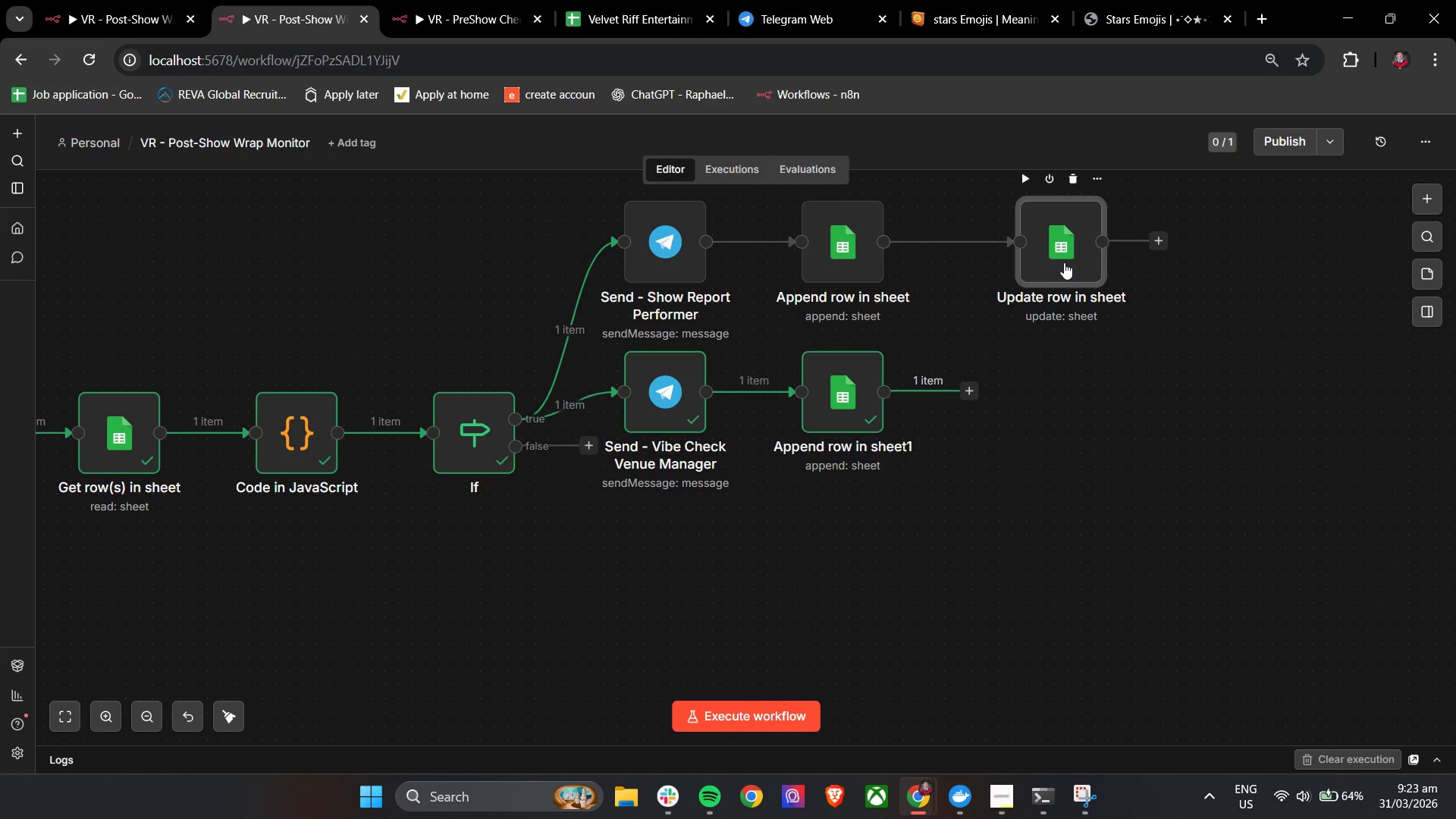 
key(Control+C)
 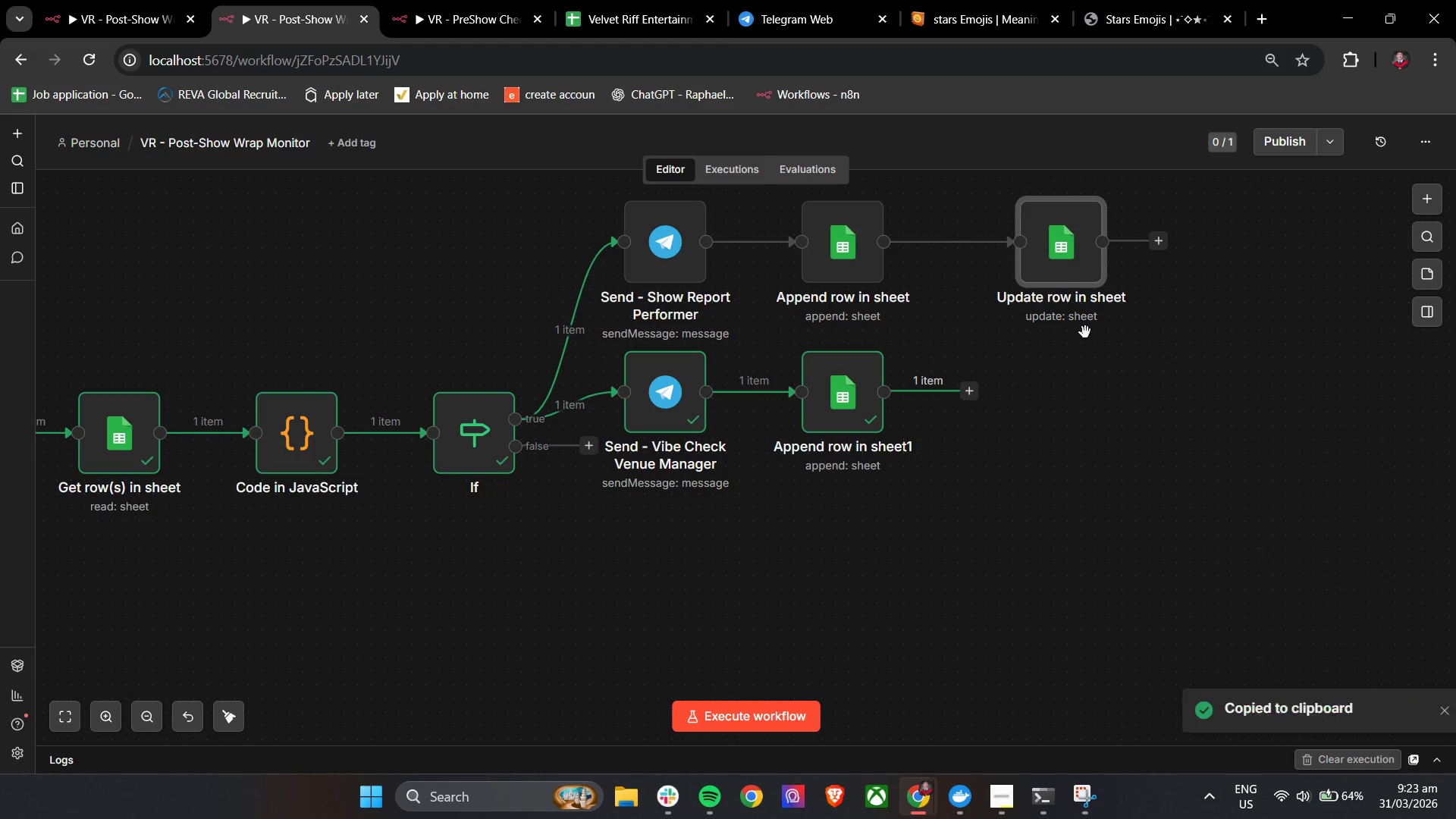 
key(Control+V)
 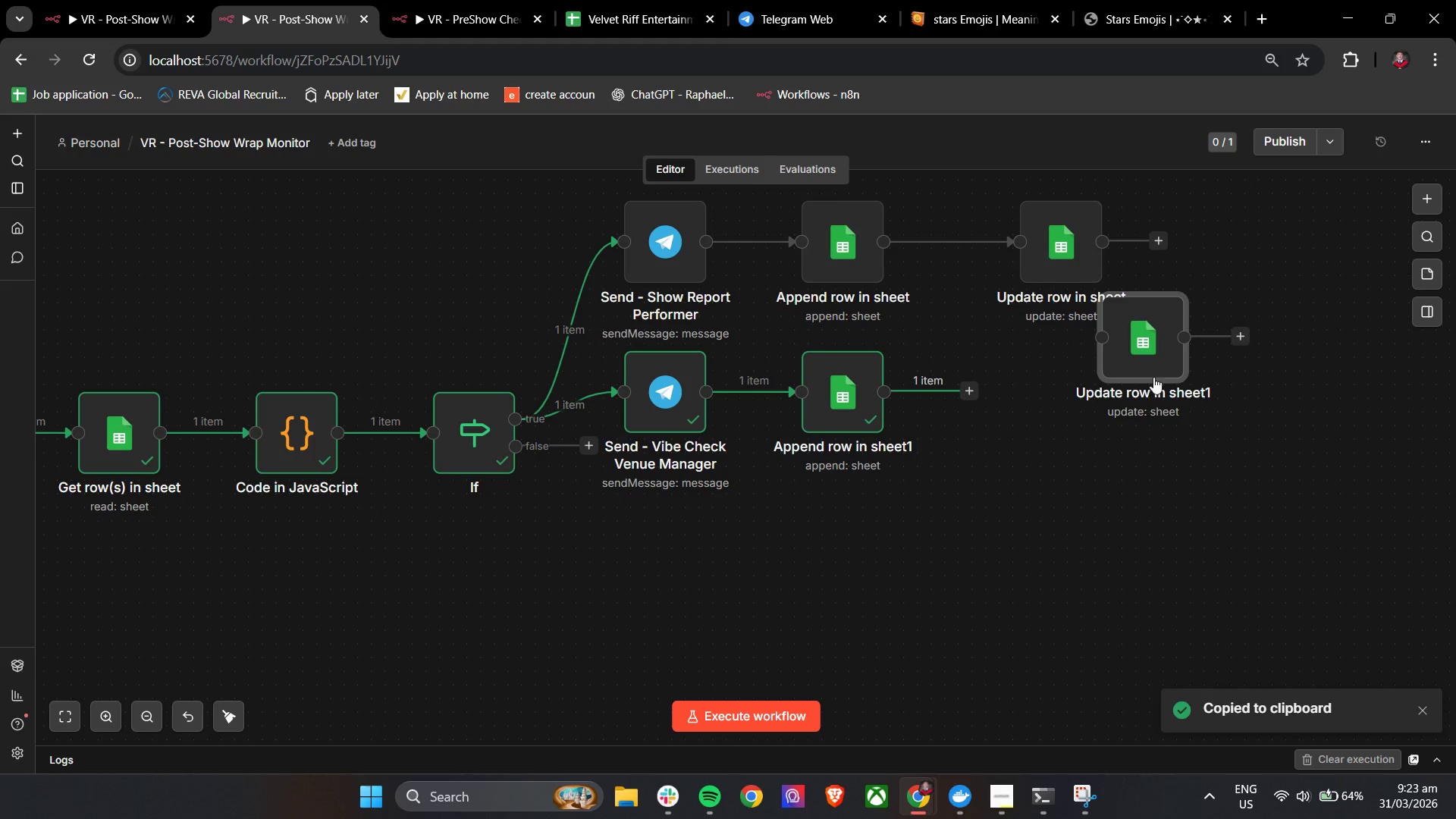 
left_click_drag(start_coordinate=[1153, 356], to_coordinate=[1074, 416])
 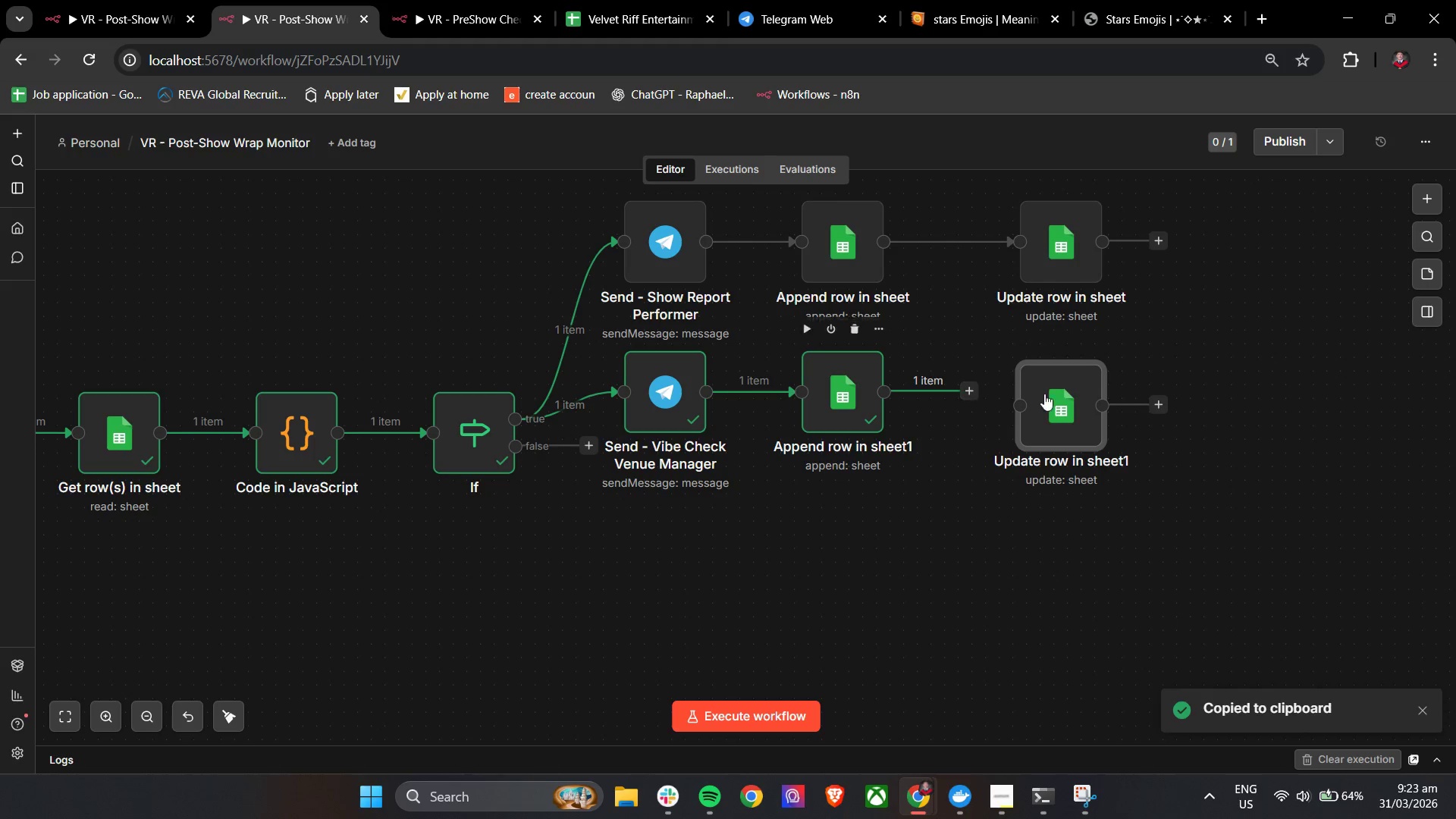 
left_click_drag(start_coordinate=[1075, 401], to_coordinate=[1072, 391])
 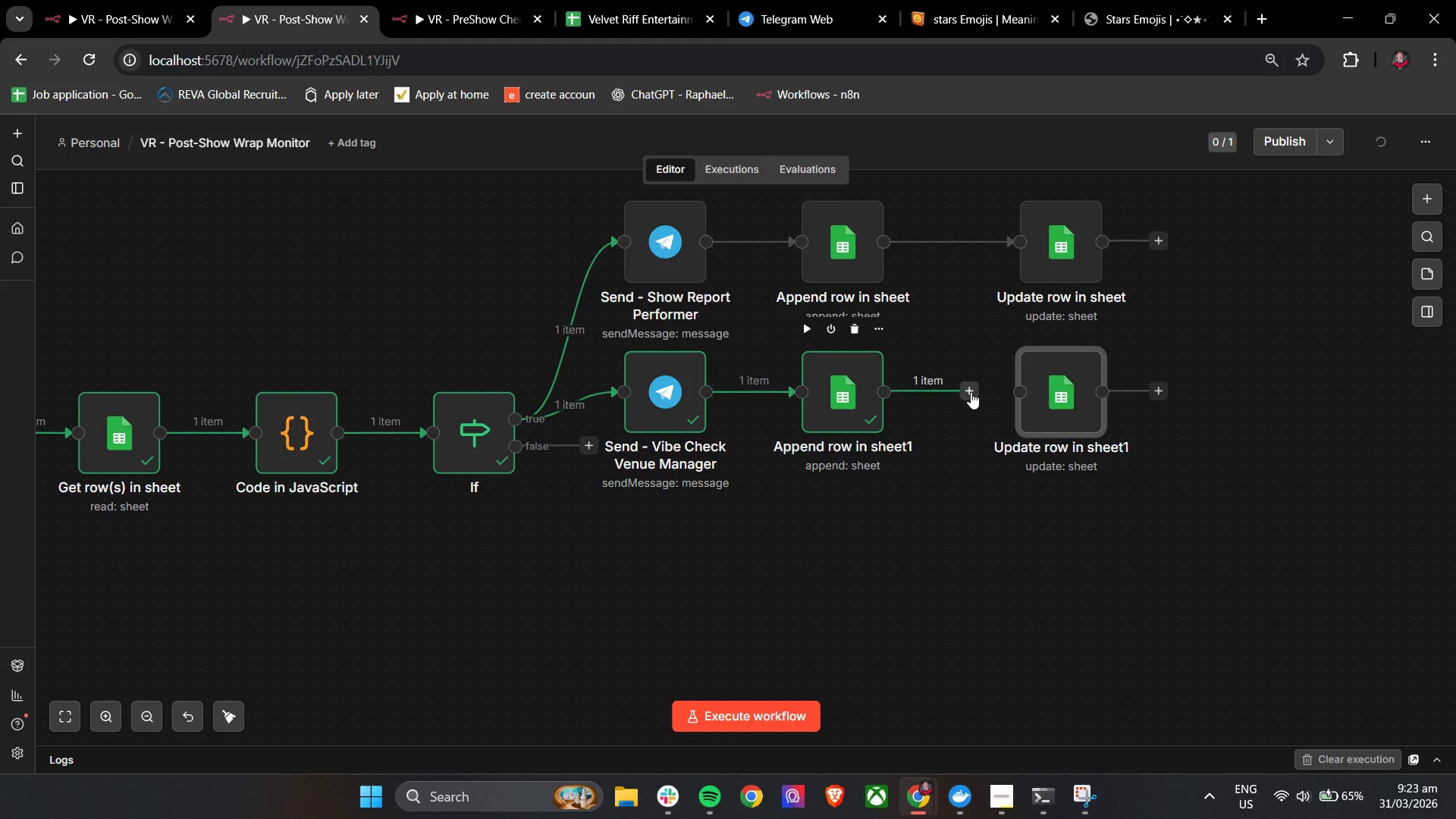 
left_click_drag(start_coordinate=[971, 392], to_coordinate=[1015, 391])
 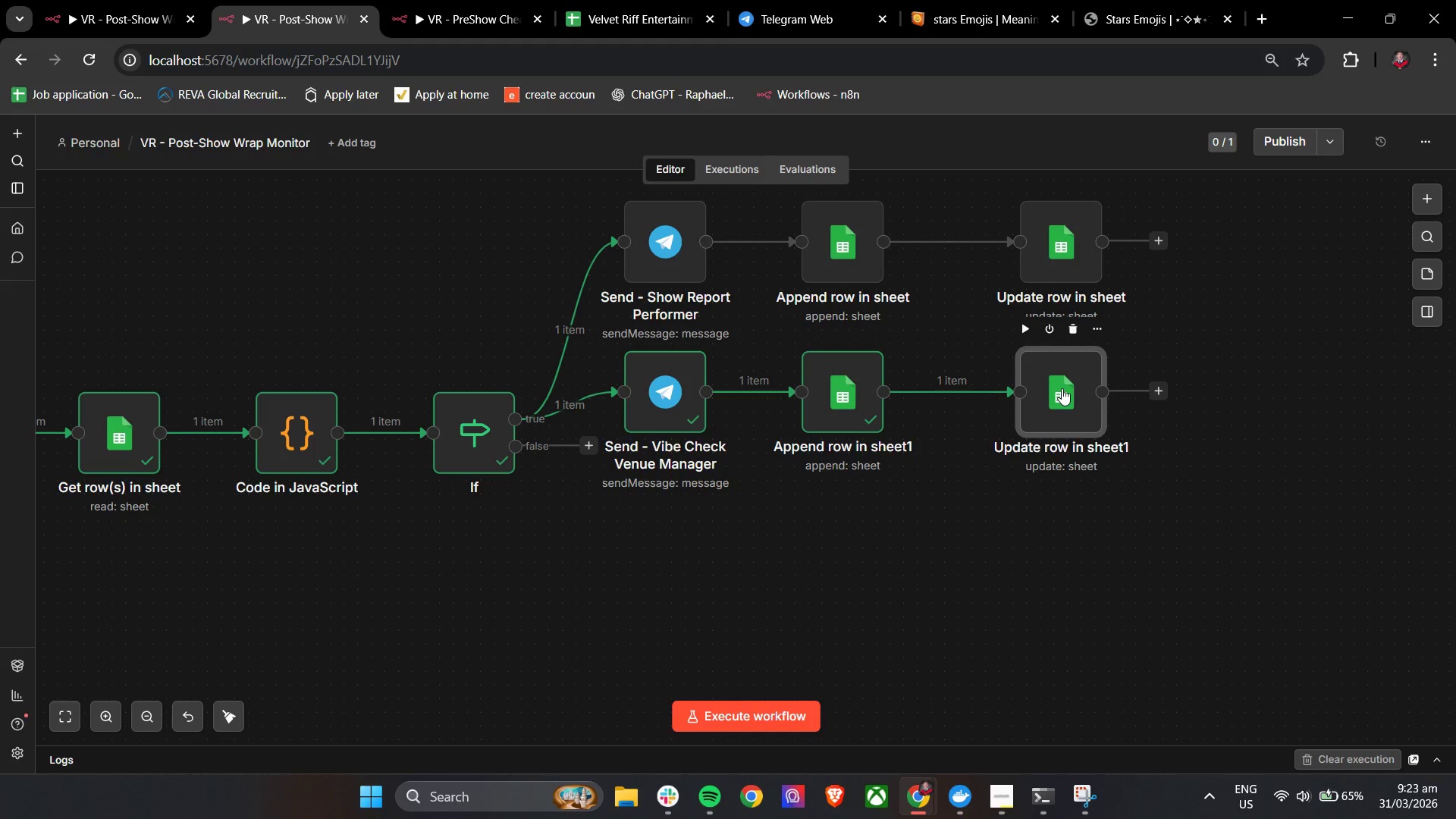 
double_click([1062, 388])
 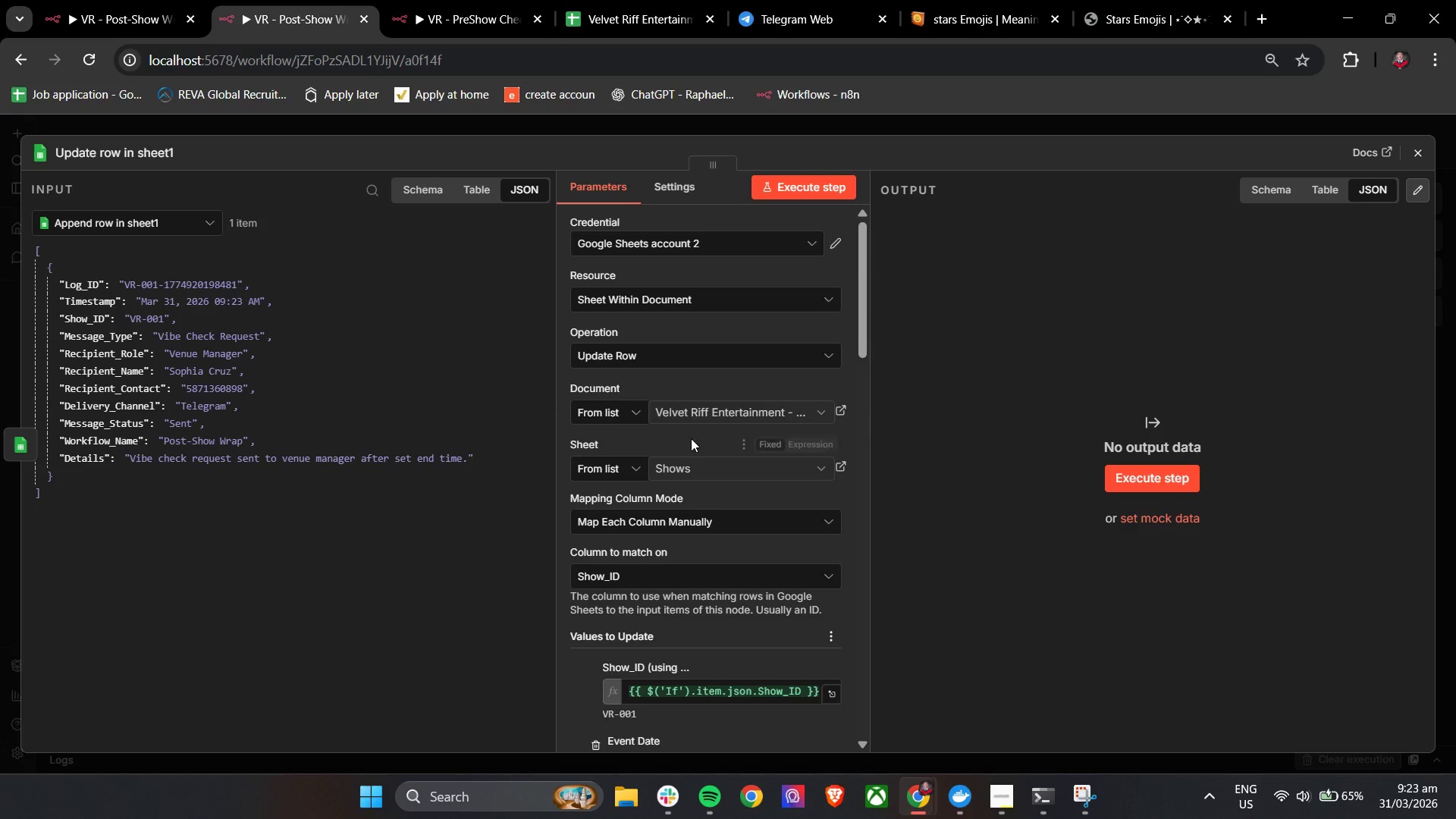 
scroll: coordinate [691, 438], scroll_direction: down, amount: 13.0
 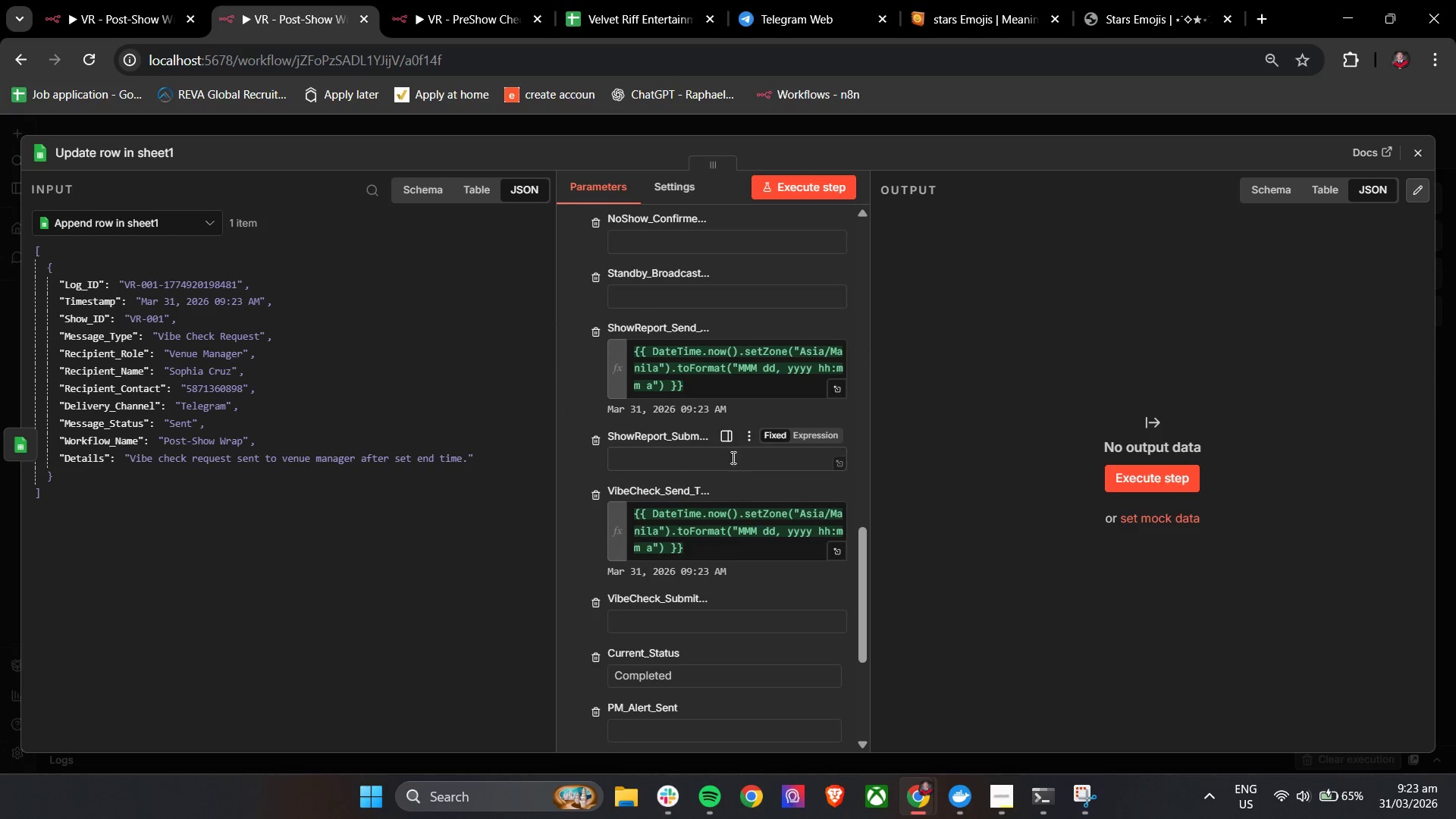 
left_click_drag(start_coordinate=[709, 389], to_coordinate=[625, 354])
 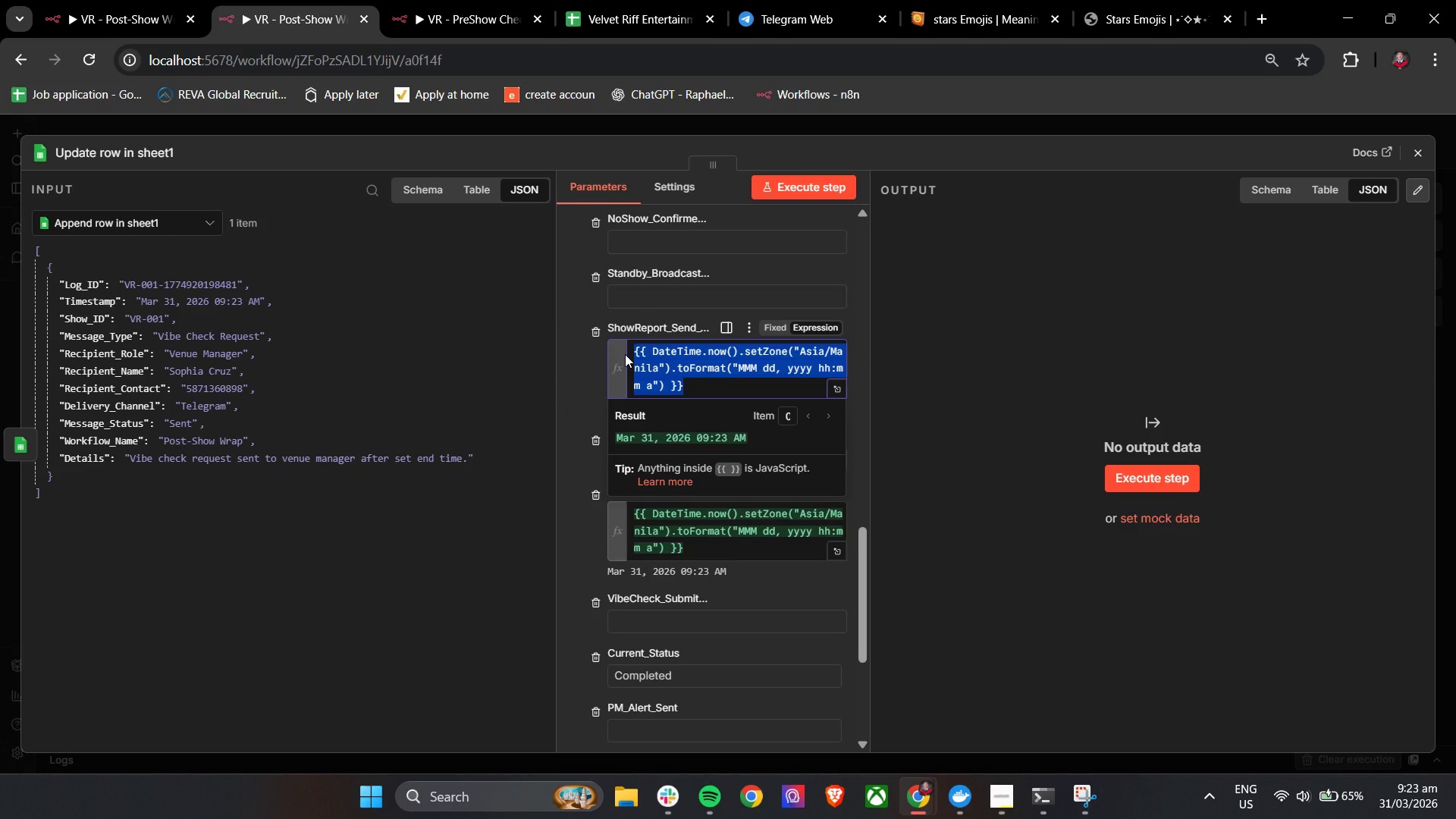 
key(Control+C)
 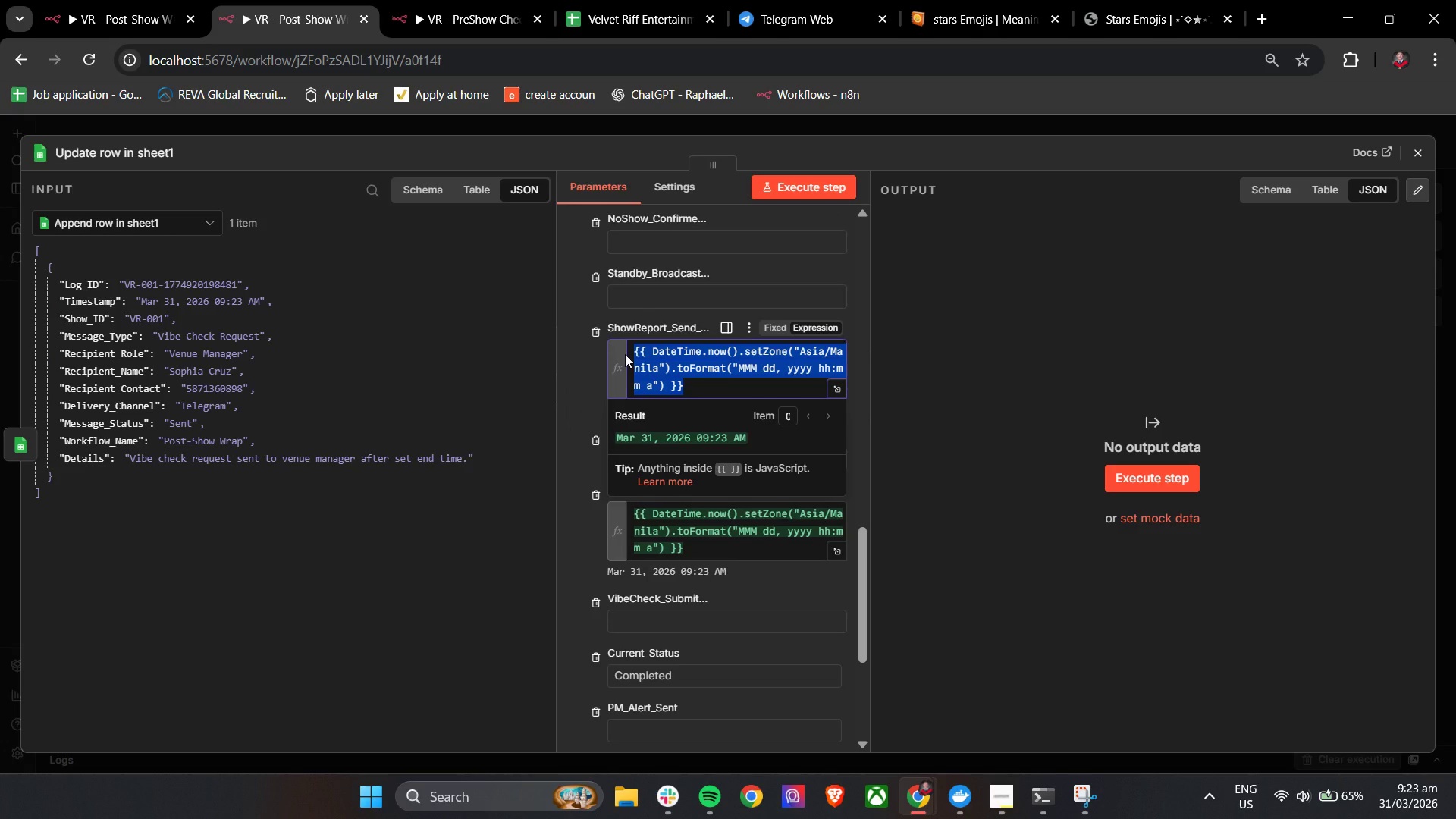 
key(Control+C)
 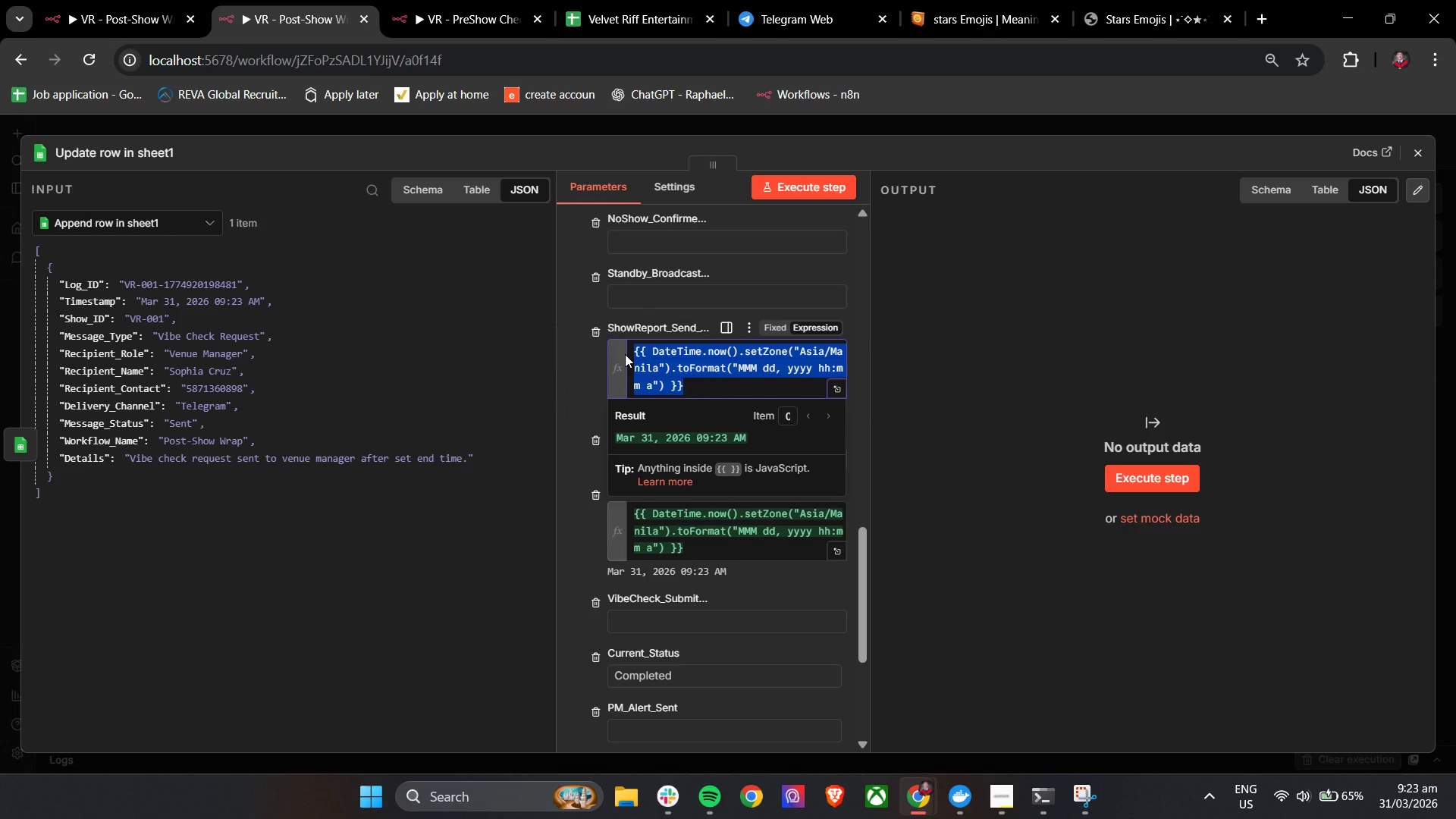 
key(Control+C)
 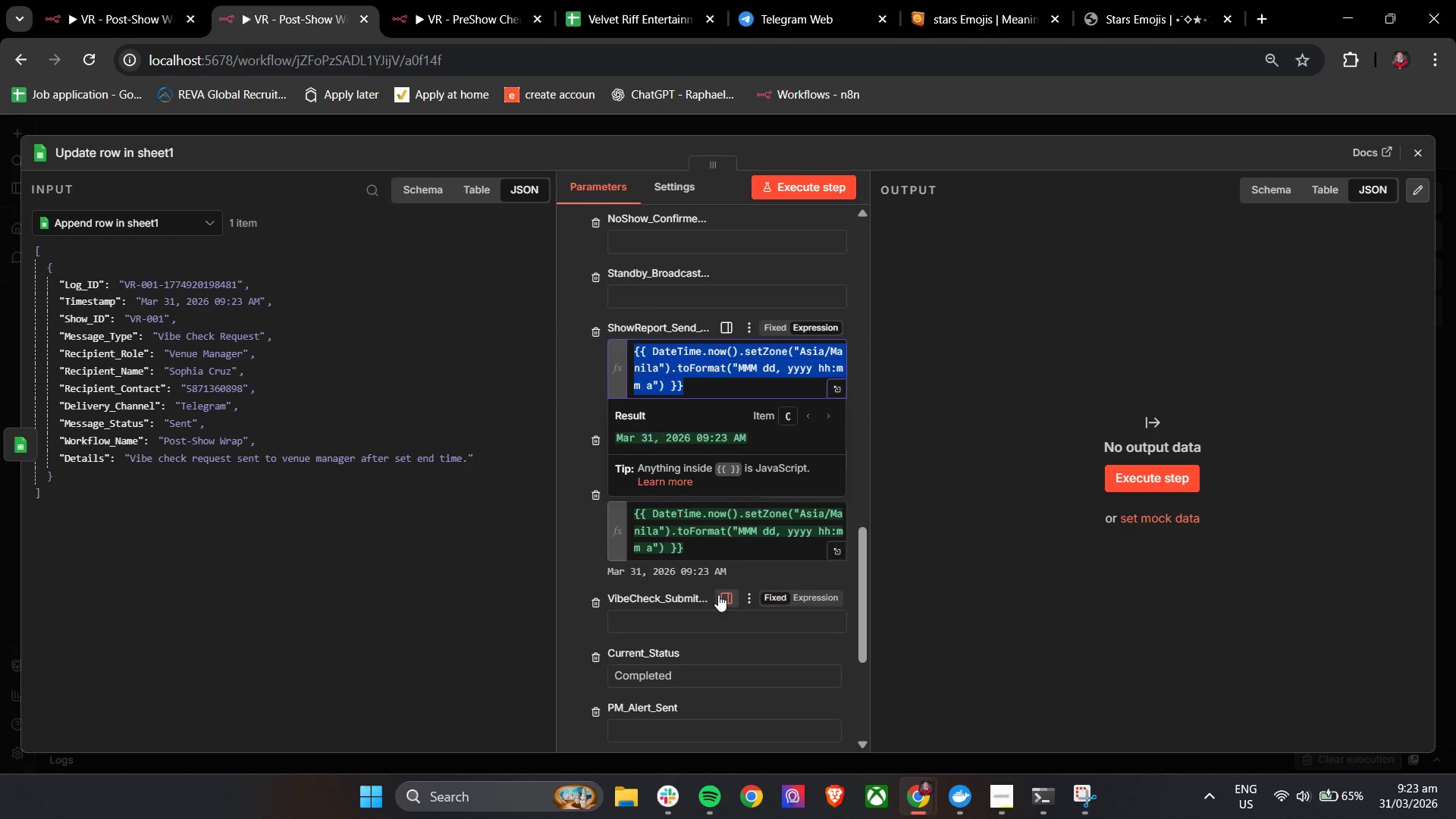 
key(Backslash)
 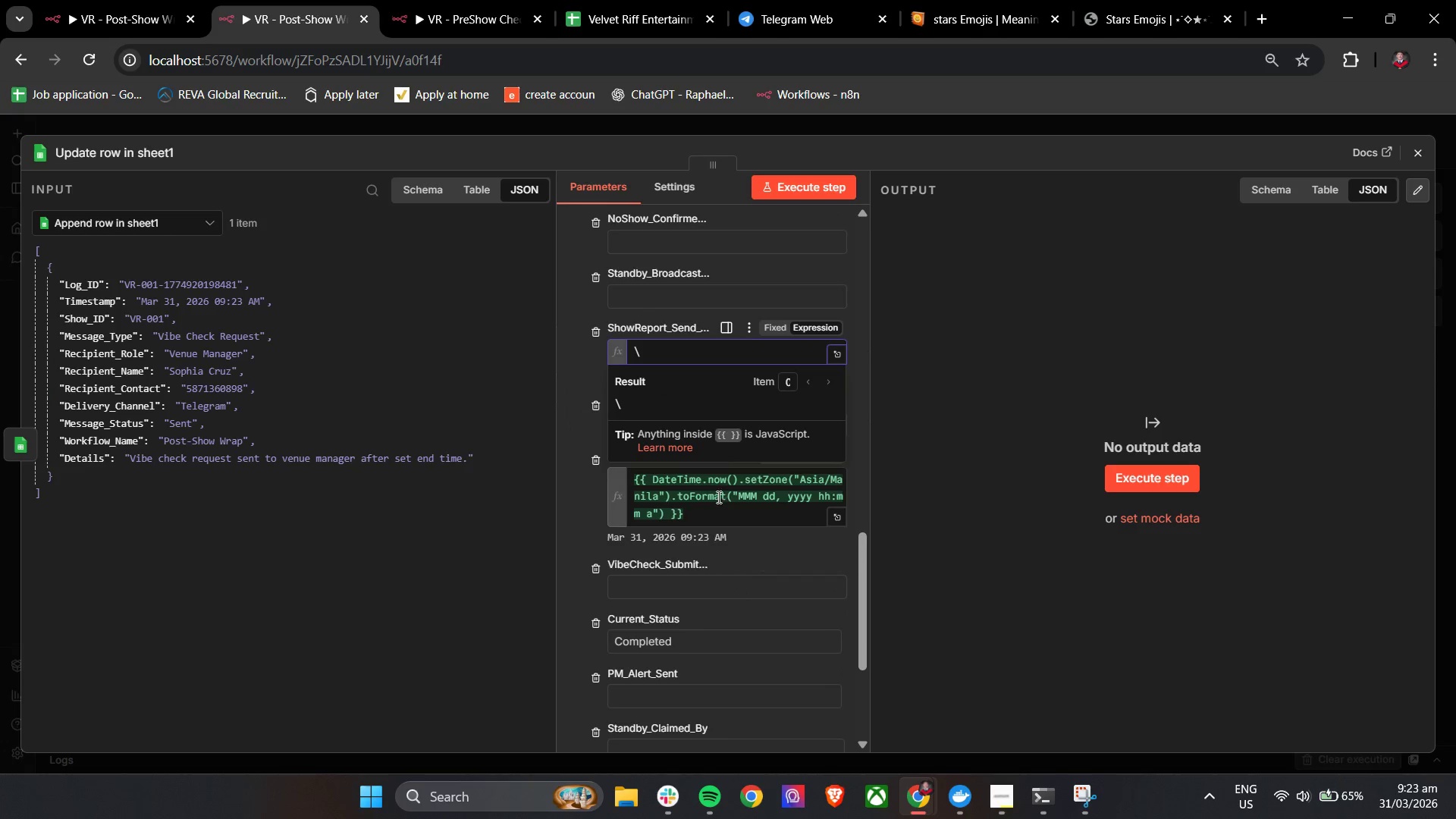 
key(Backspace)
 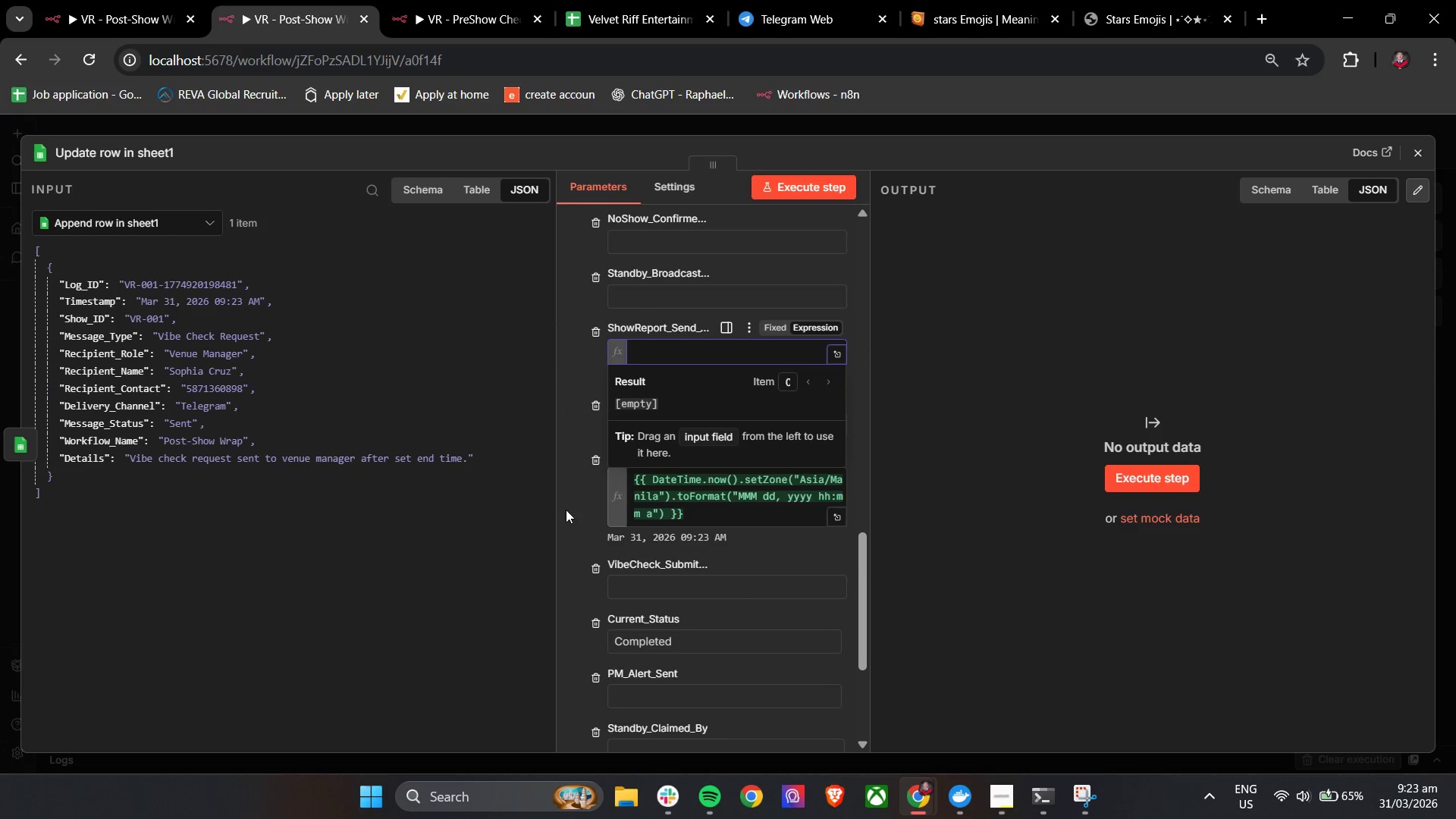 
left_click([566, 510])
 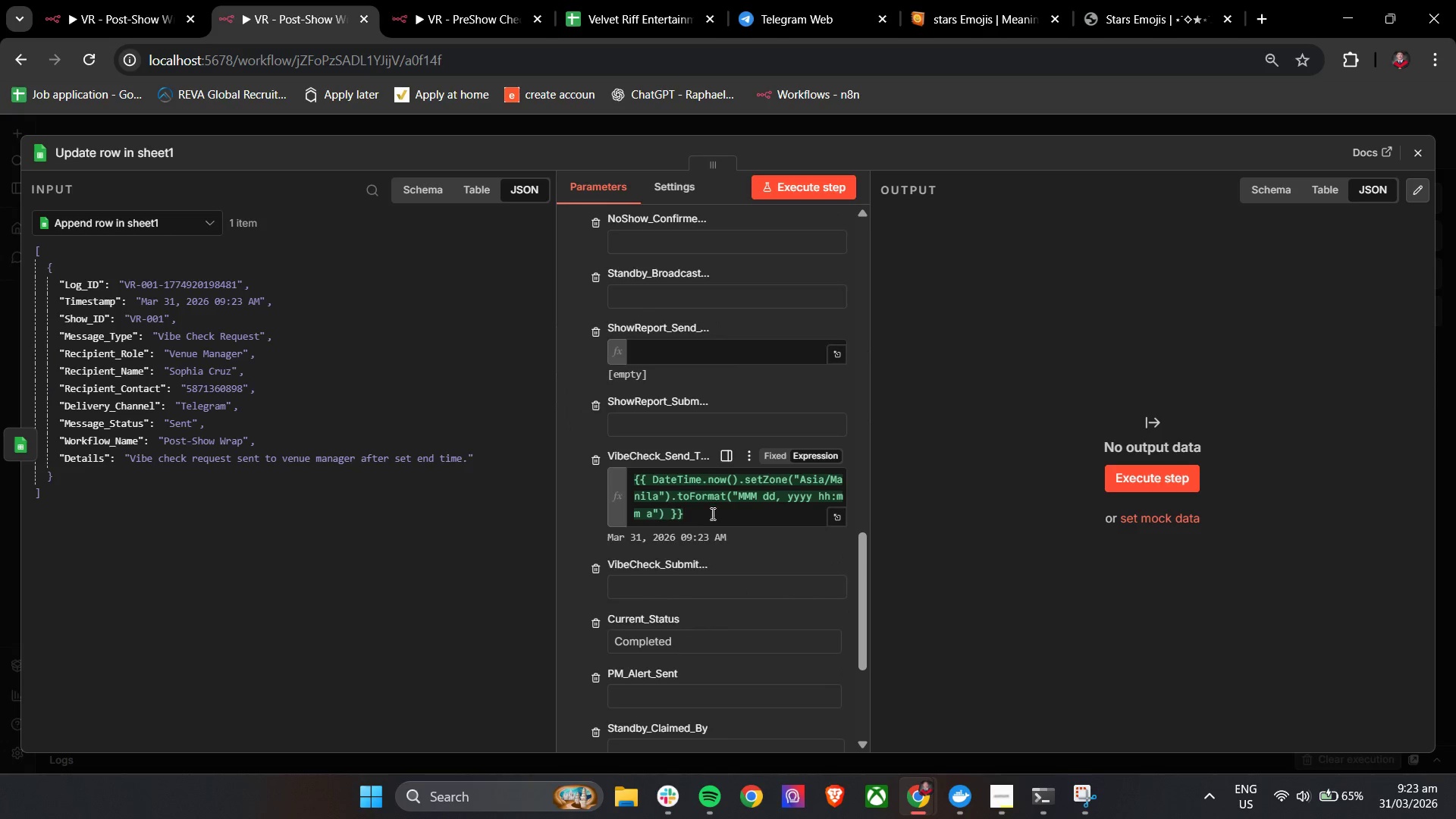 
left_click_drag(start_coordinate=[709, 515], to_coordinate=[625, 482])
 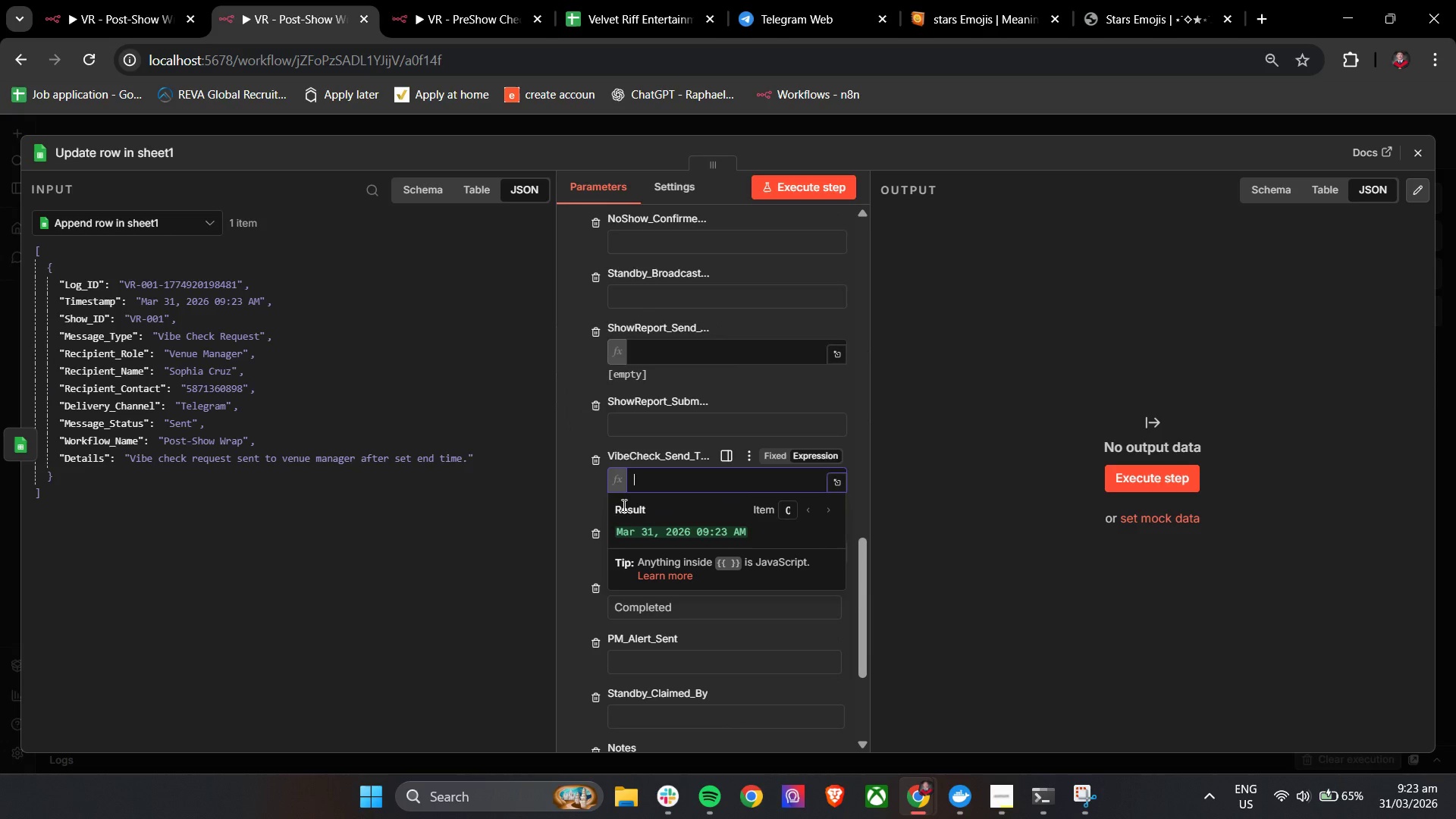 
key(Backspace)
 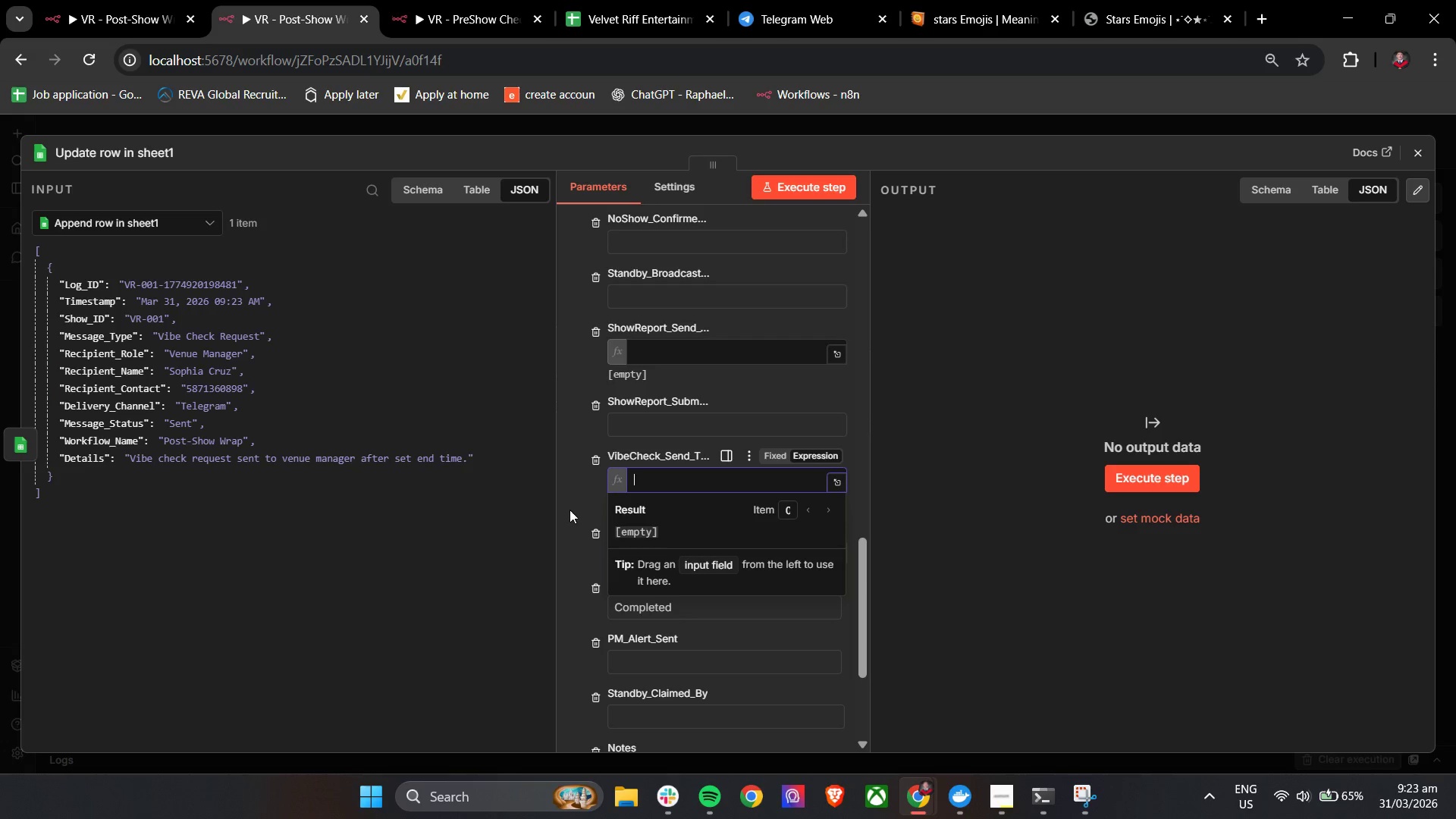 
left_click([572, 503])
 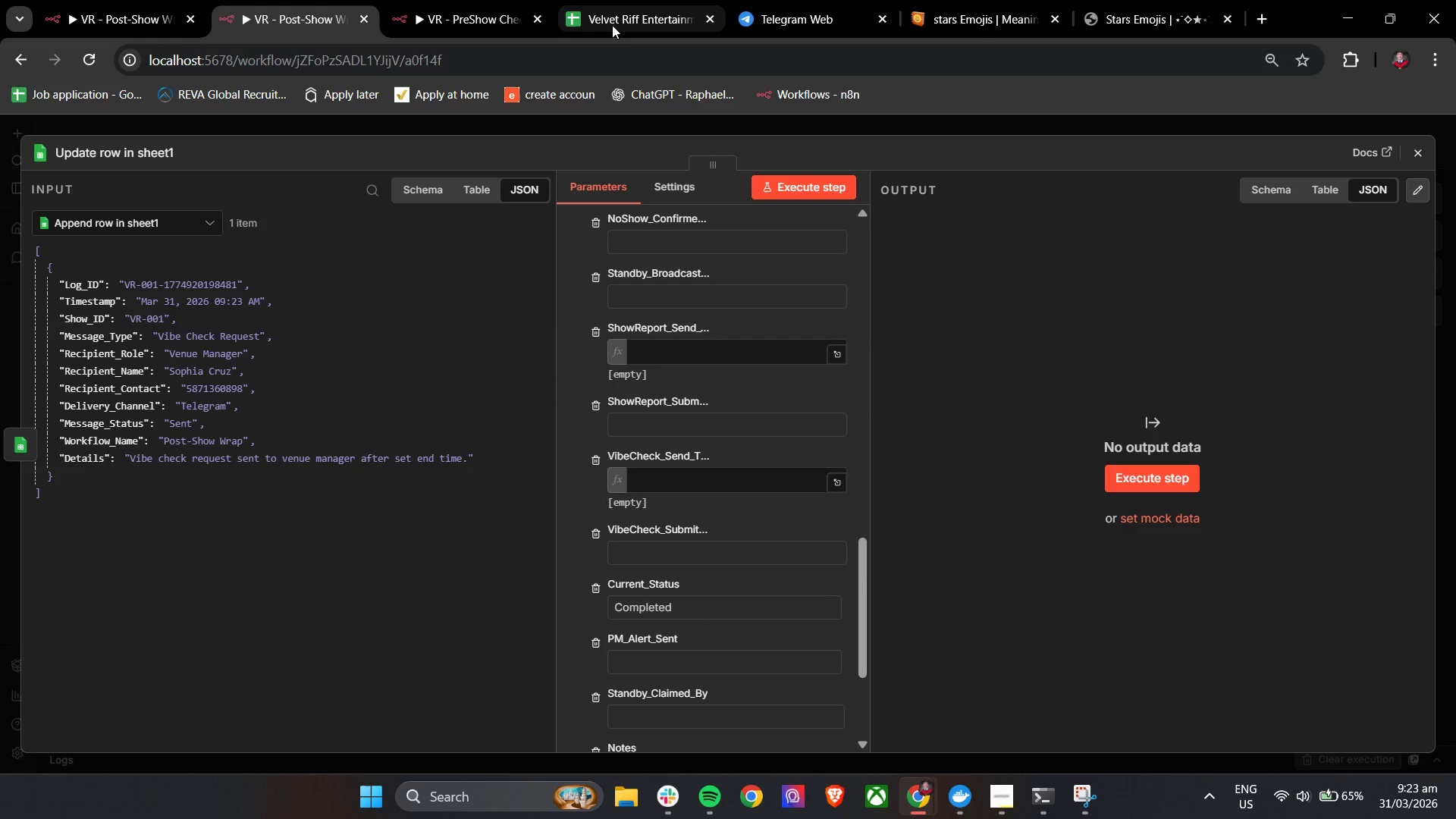 
left_click([619, 0])
 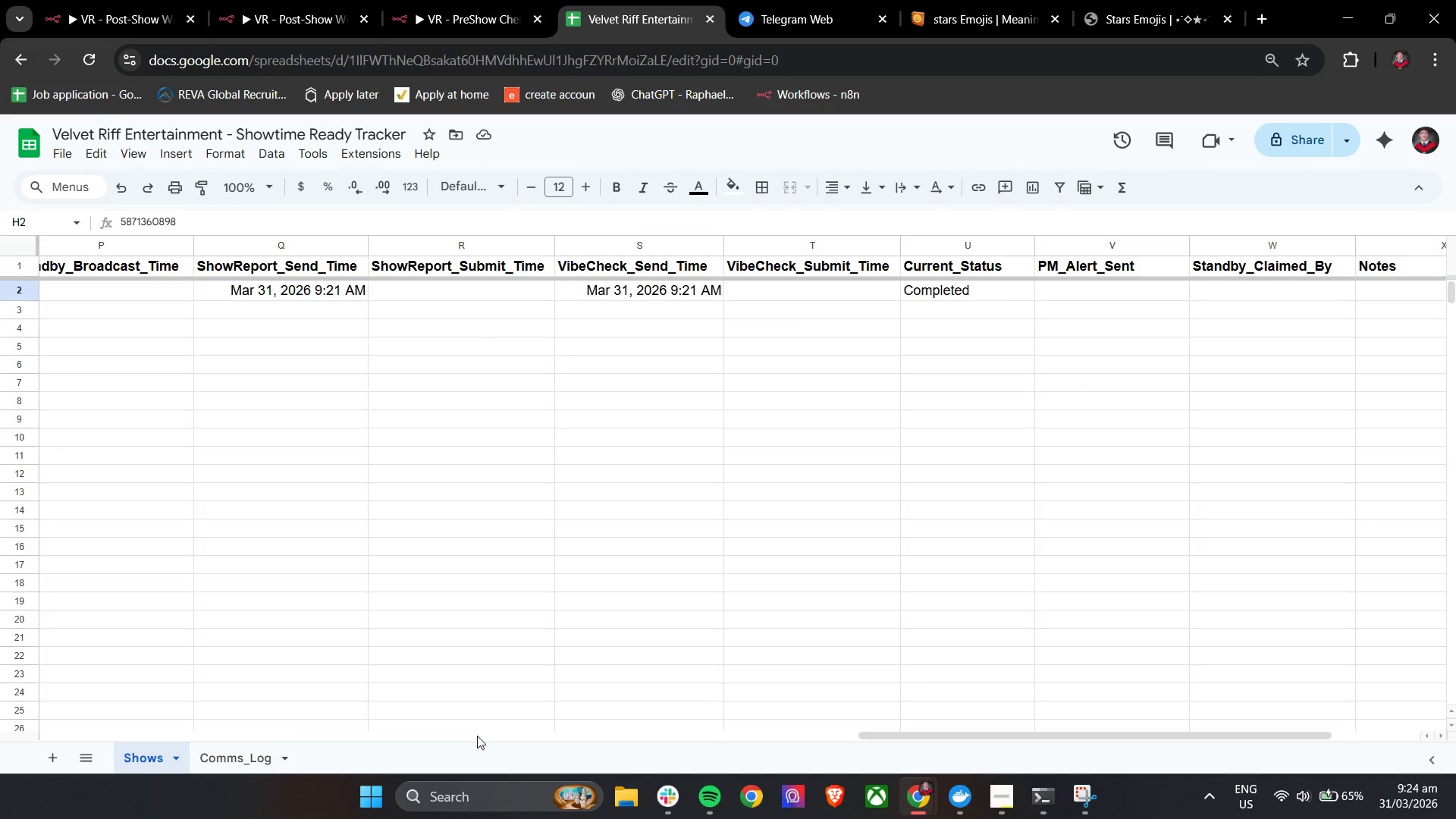 
left_click([918, 743])
 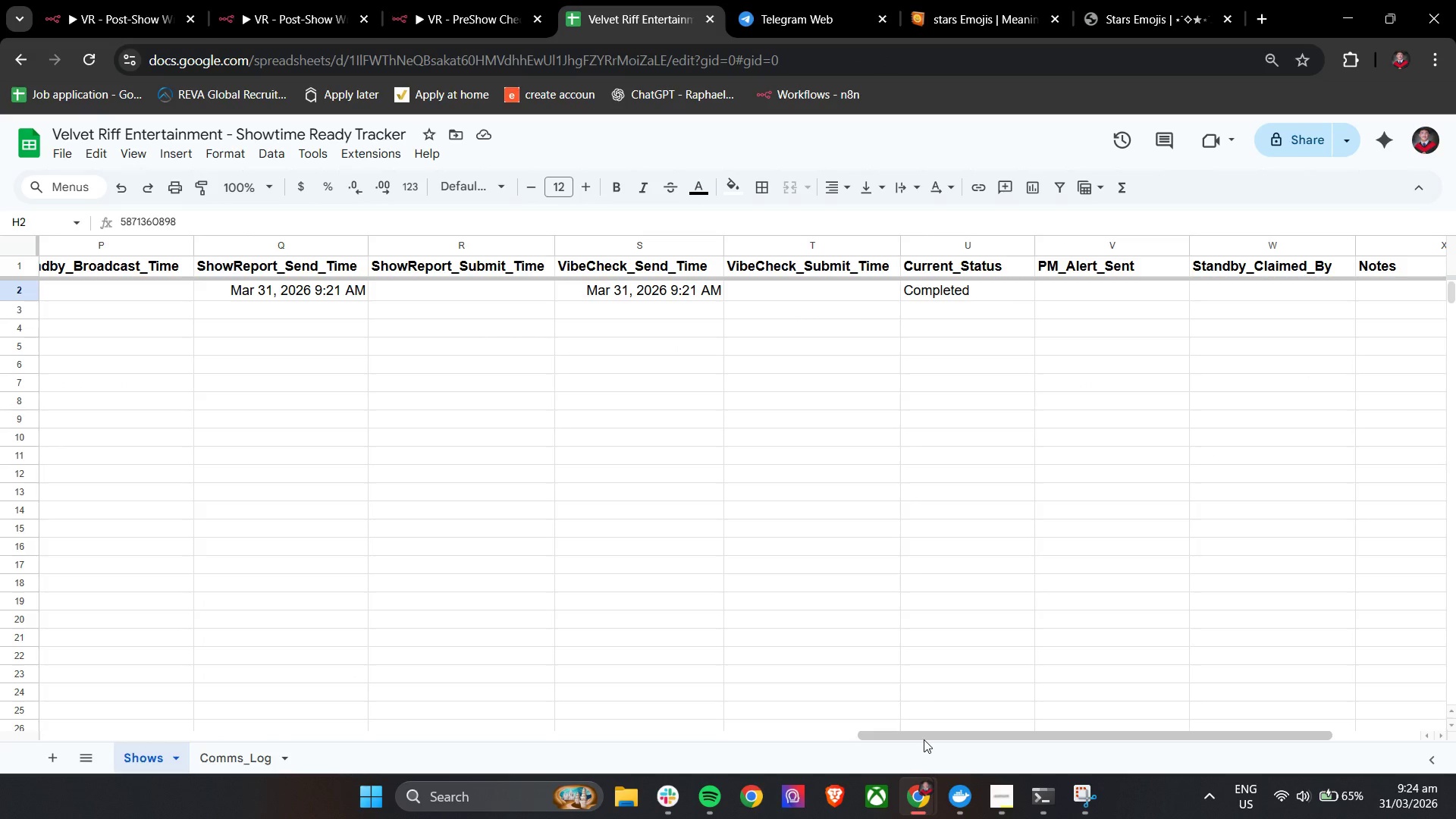 
left_click_drag(start_coordinate=[924, 739], to_coordinate=[864, 739])
 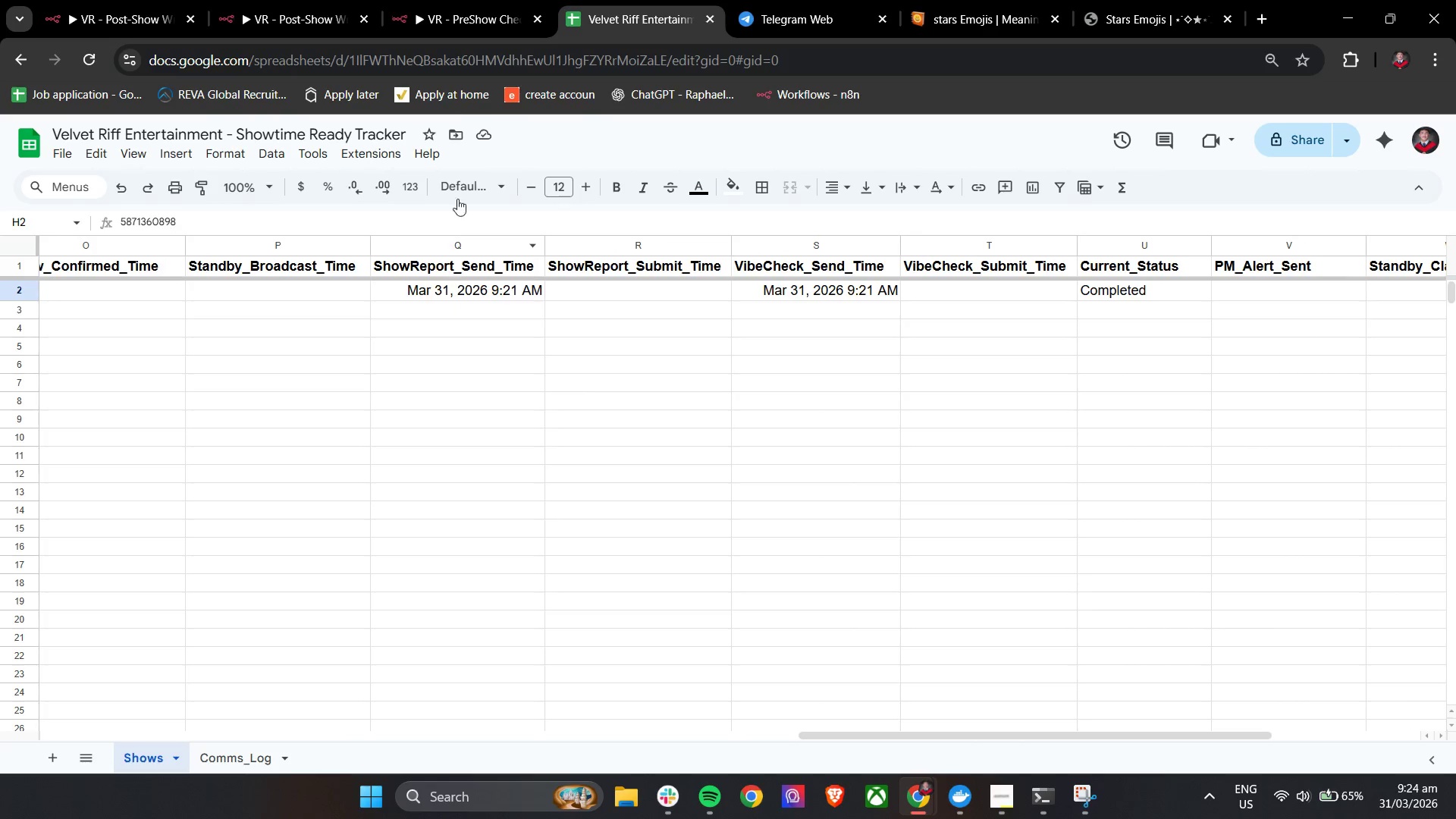 
left_click([295, 0])
 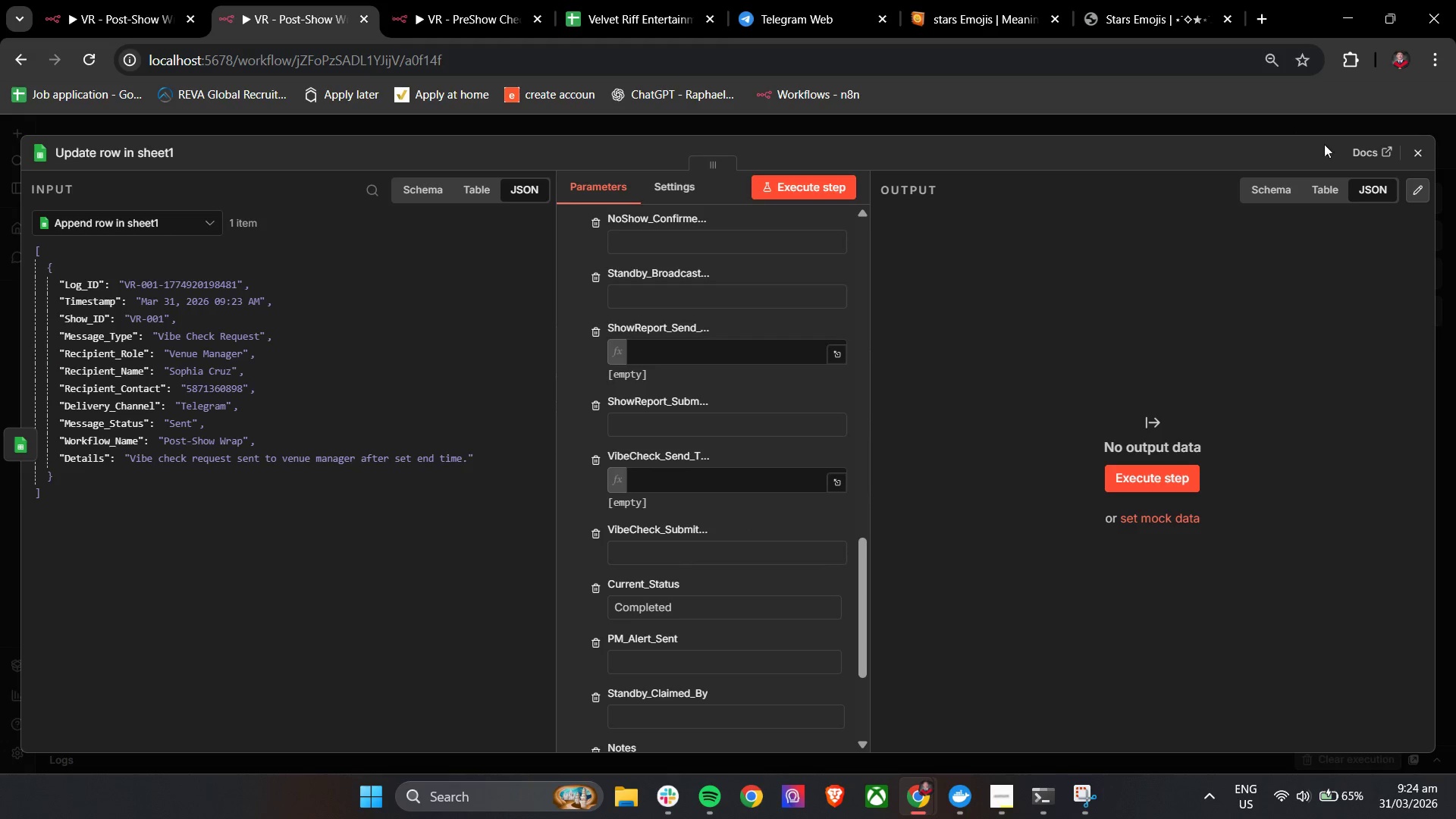 
left_click([1406, 153])
 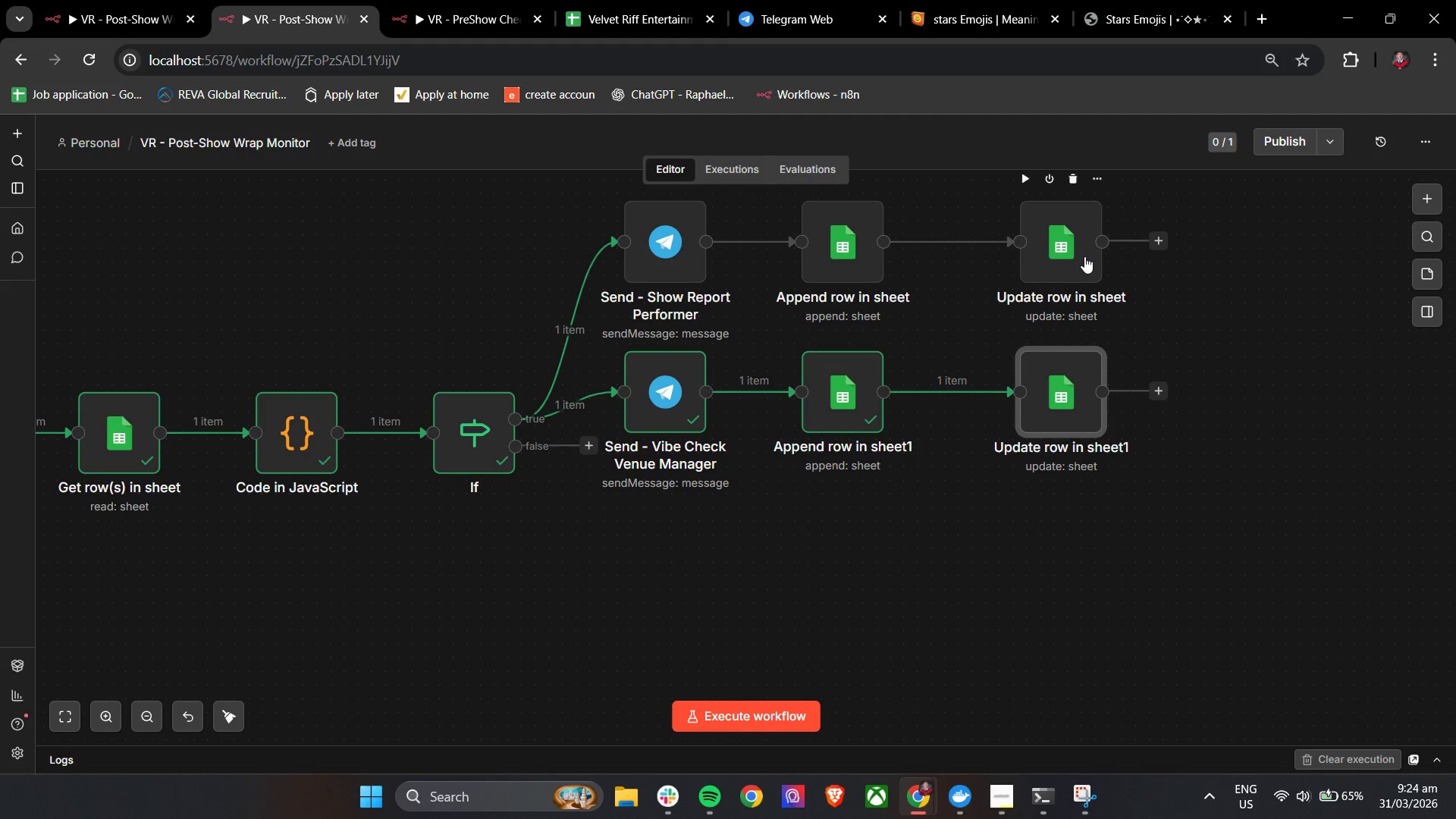 
double_click([1084, 256])
 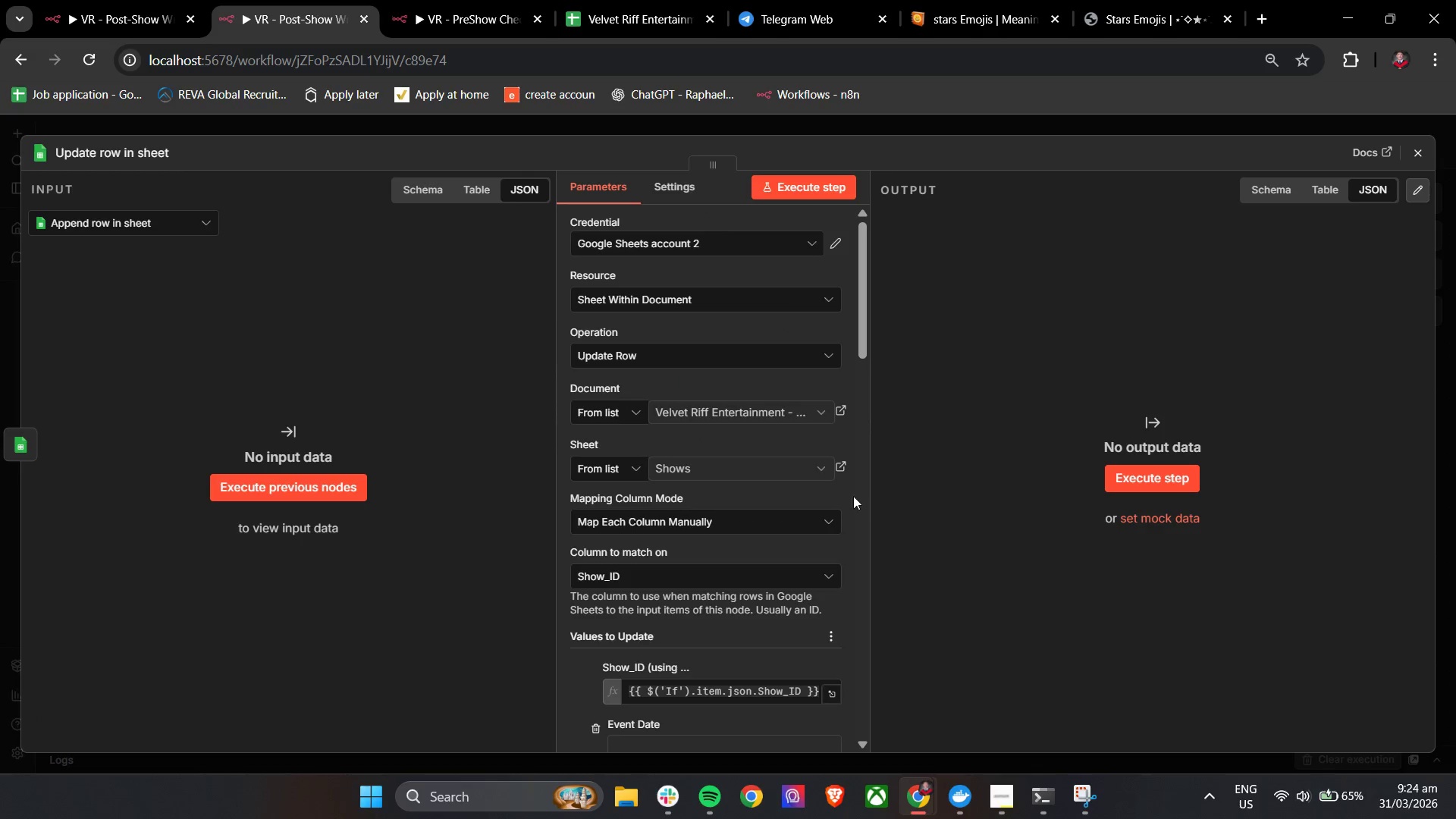 
scroll: coordinate [765, 496], scroll_direction: down, amount: 13.0
 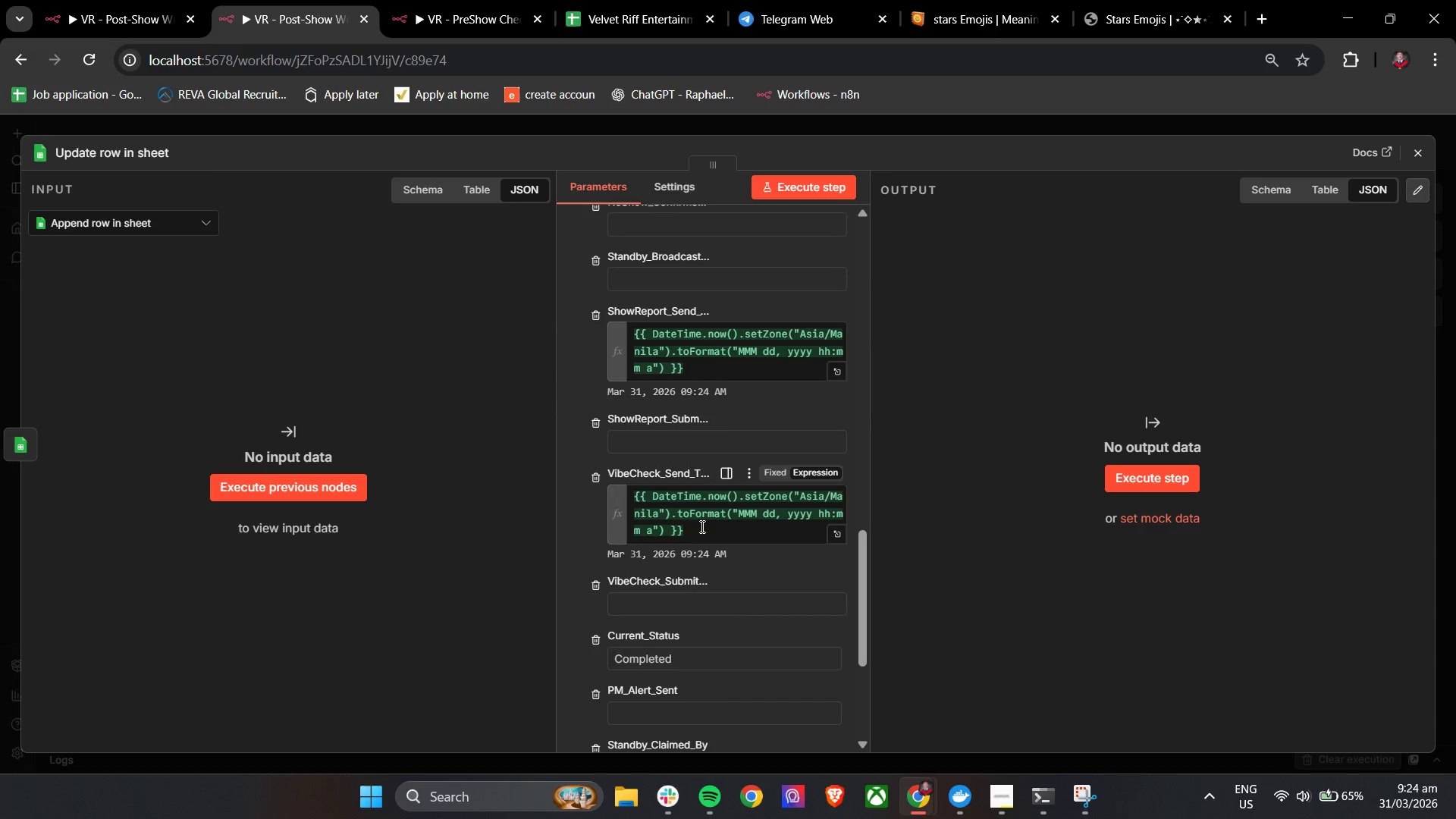 
left_click_drag(start_coordinate=[696, 530], to_coordinate=[625, 496])
 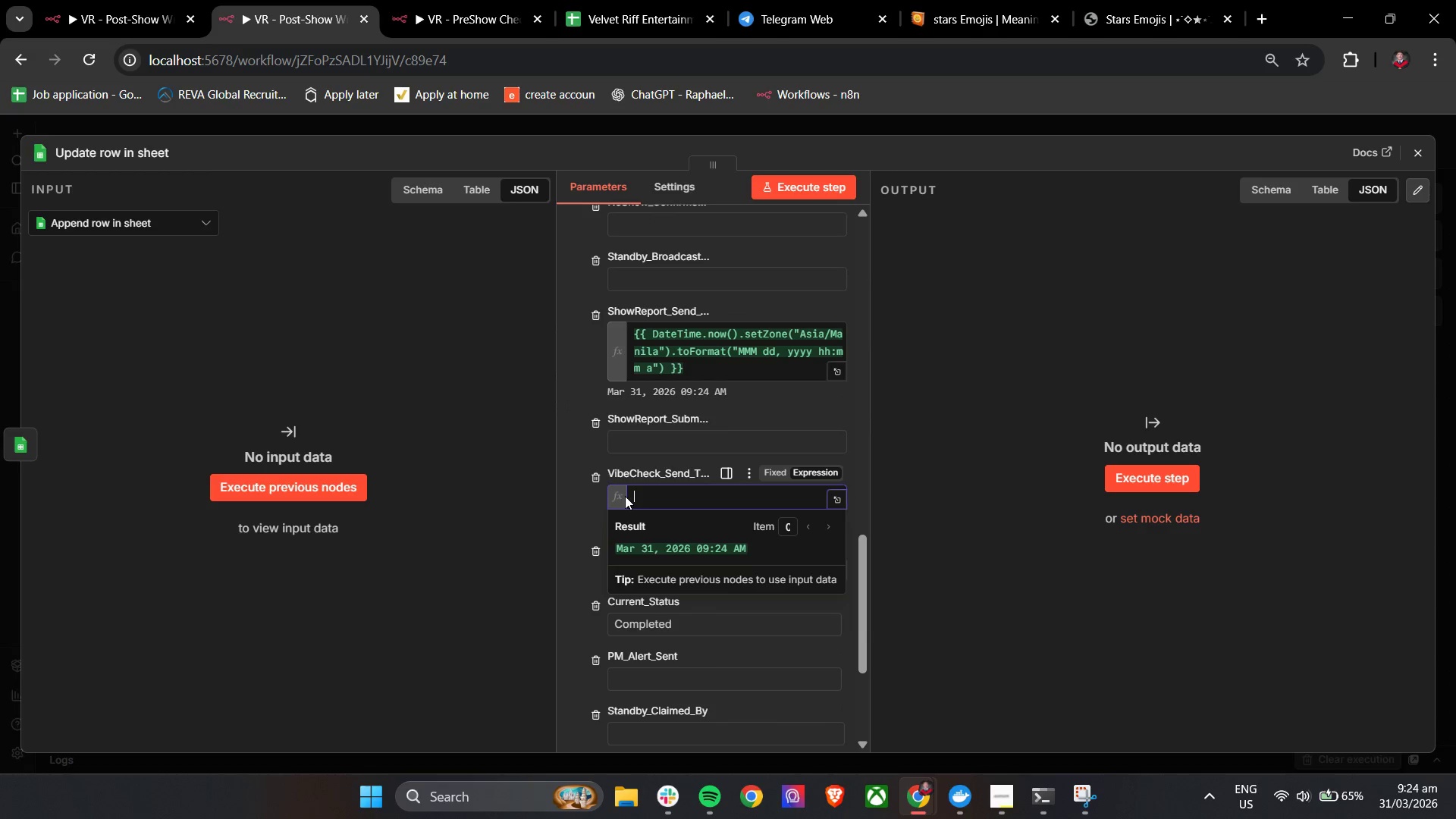 
key(Backspace)
 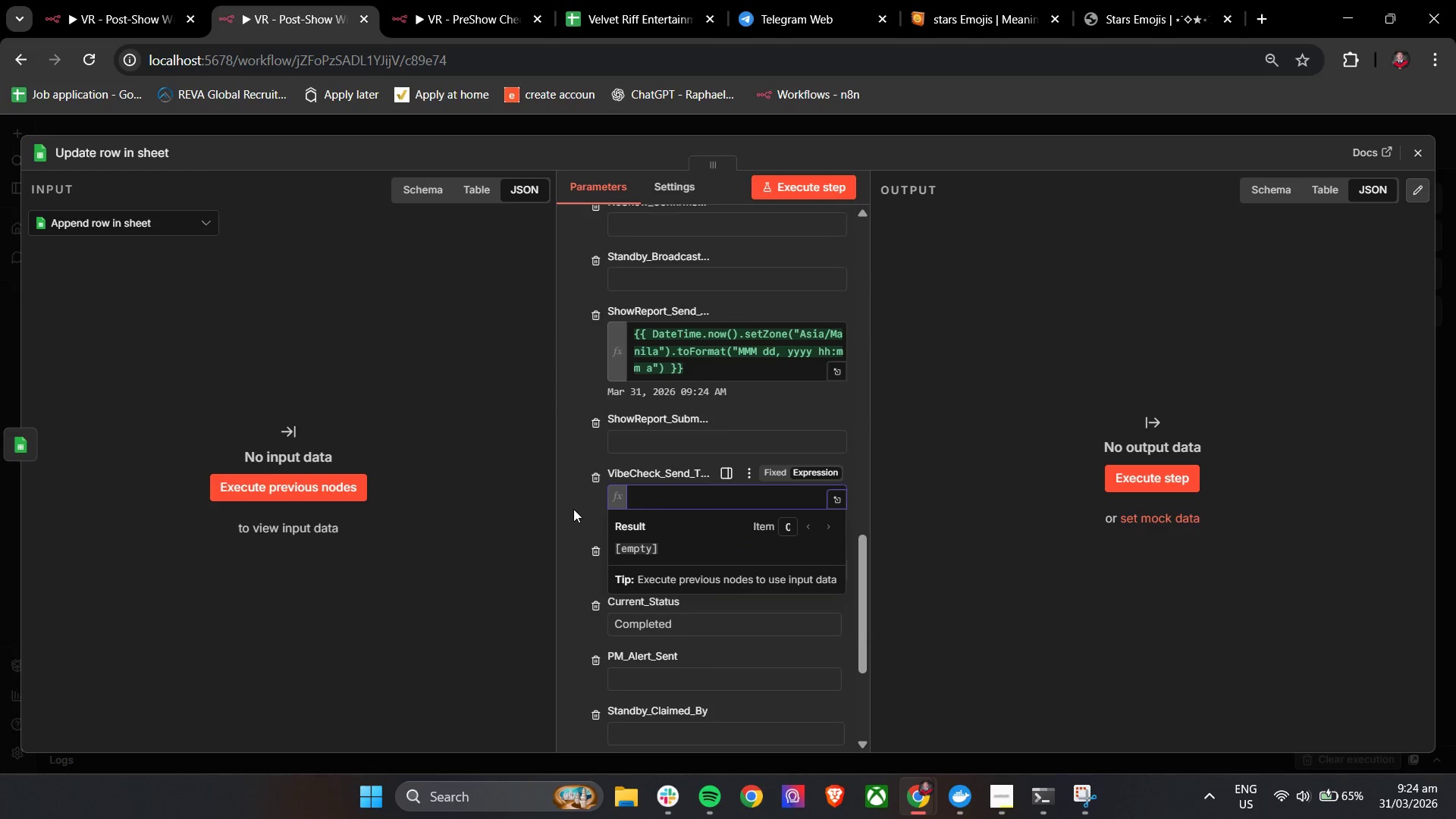 
left_click([573, 509])
 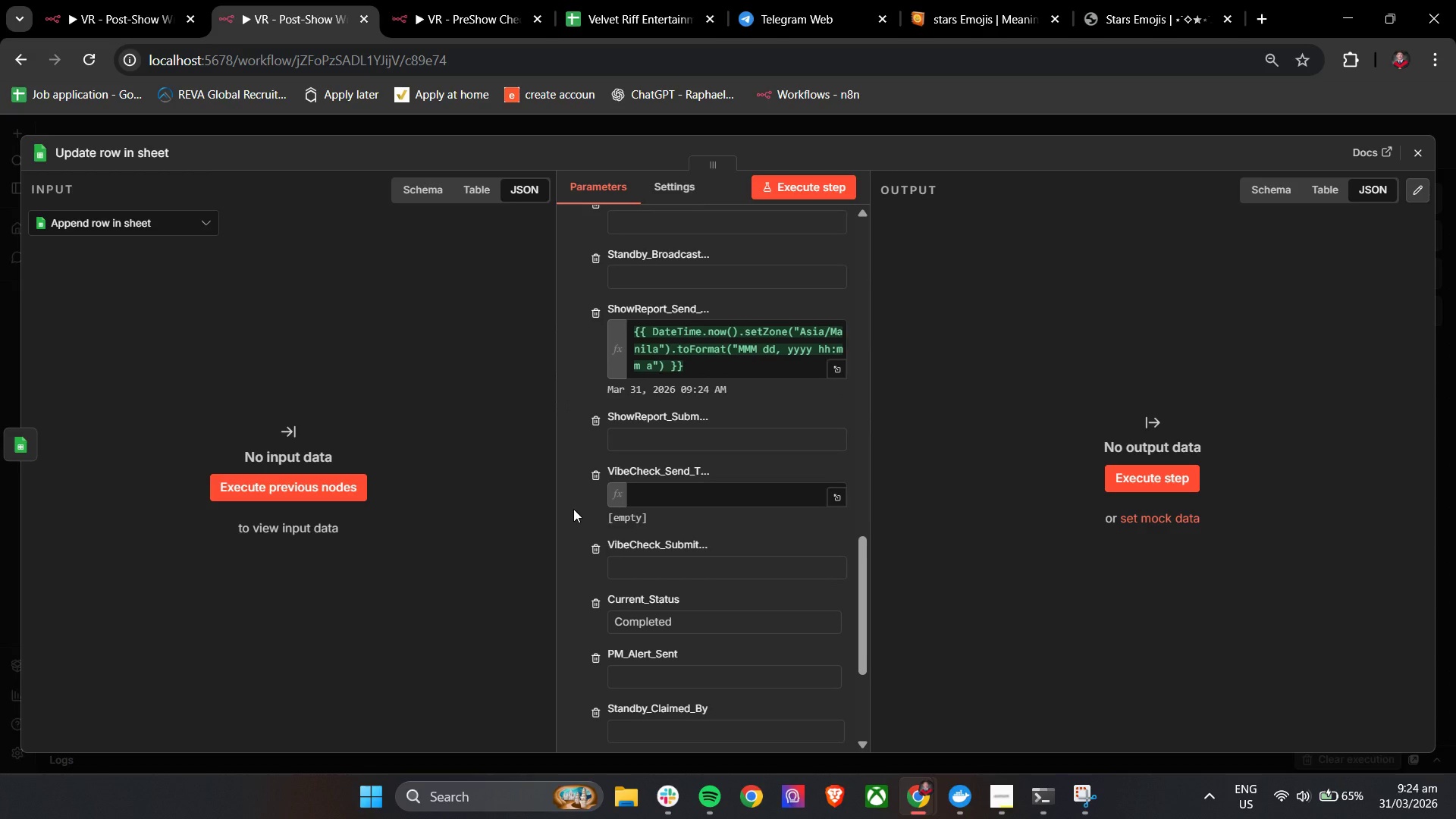 
scroll: coordinate [573, 509], scroll_direction: down, amount: 3.0
 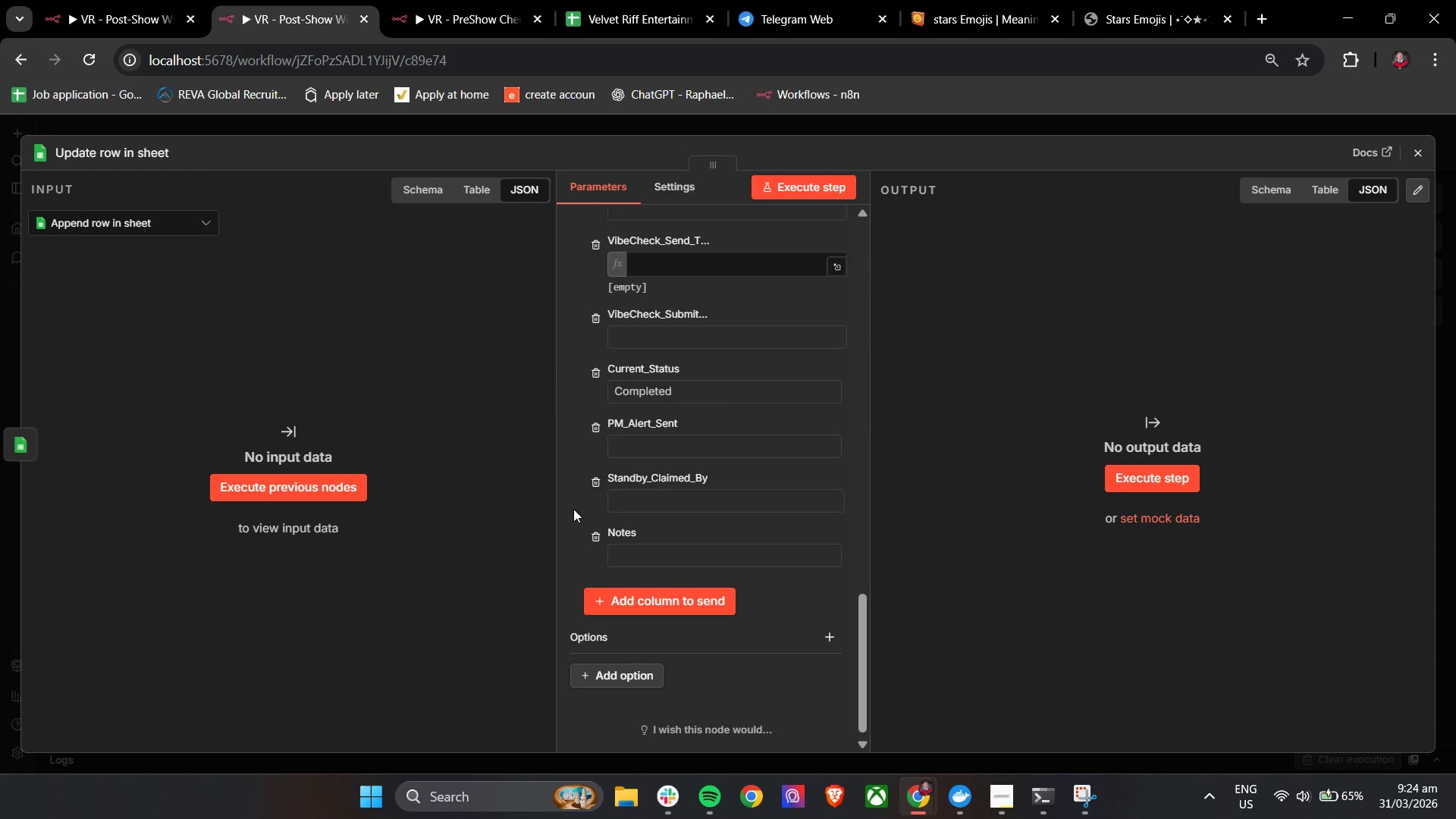 
scroll: coordinate [573, 509], scroll_direction: up, amount: 2.0
 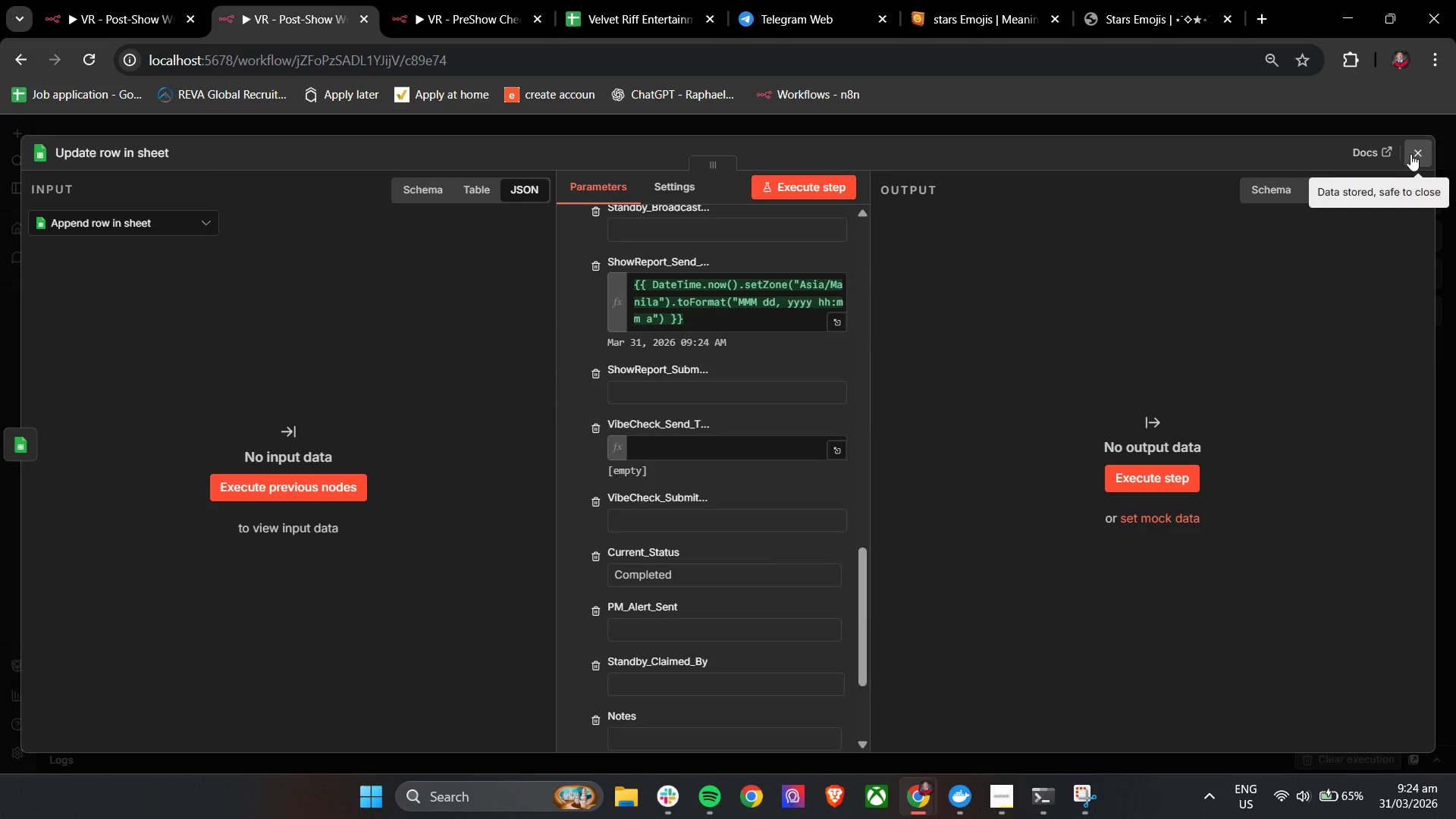 
left_click([1413, 153])
 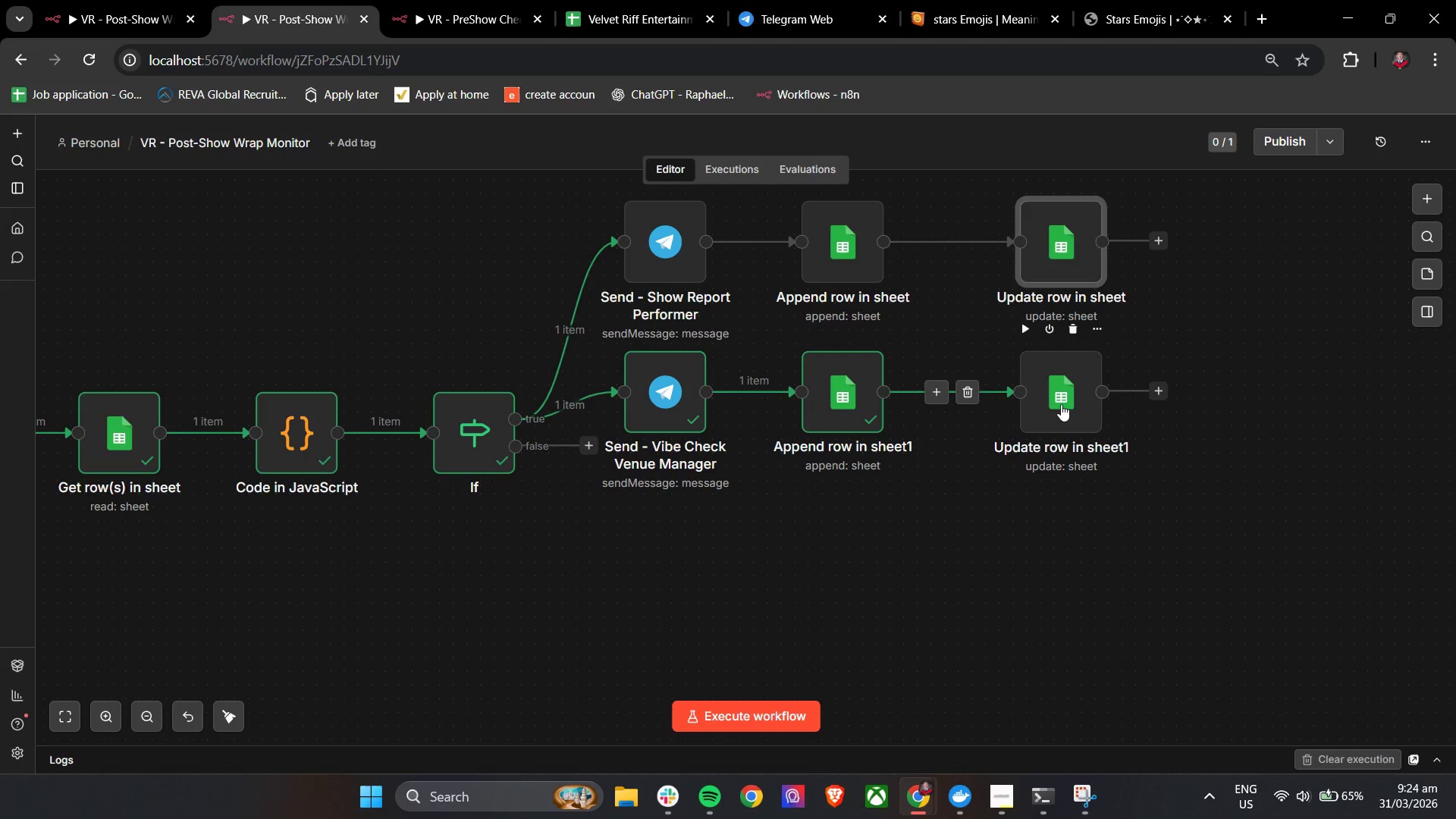 
double_click([1061, 404])
 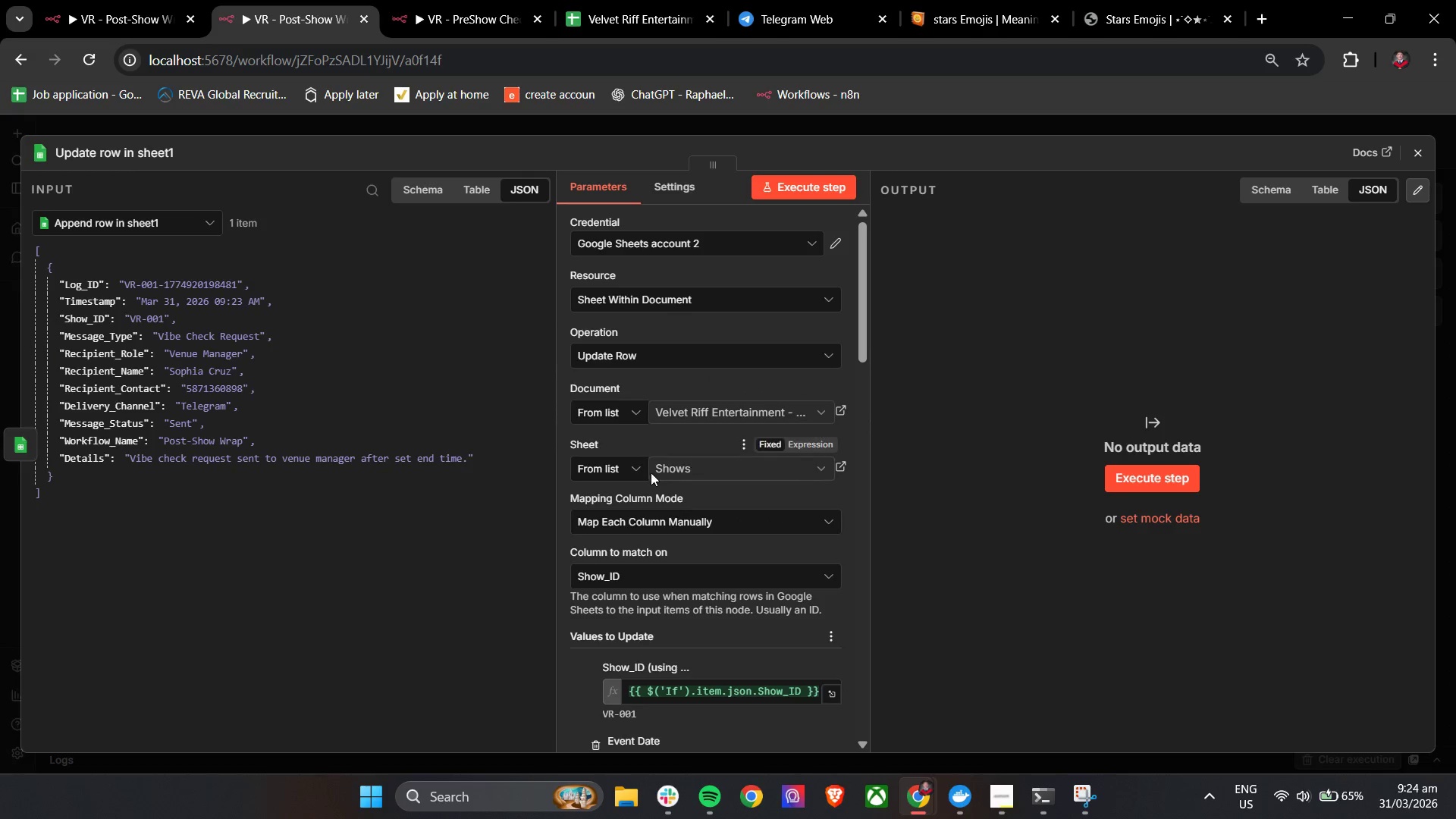 
scroll: coordinate [689, 531], scroll_direction: down, amount: 14.0
 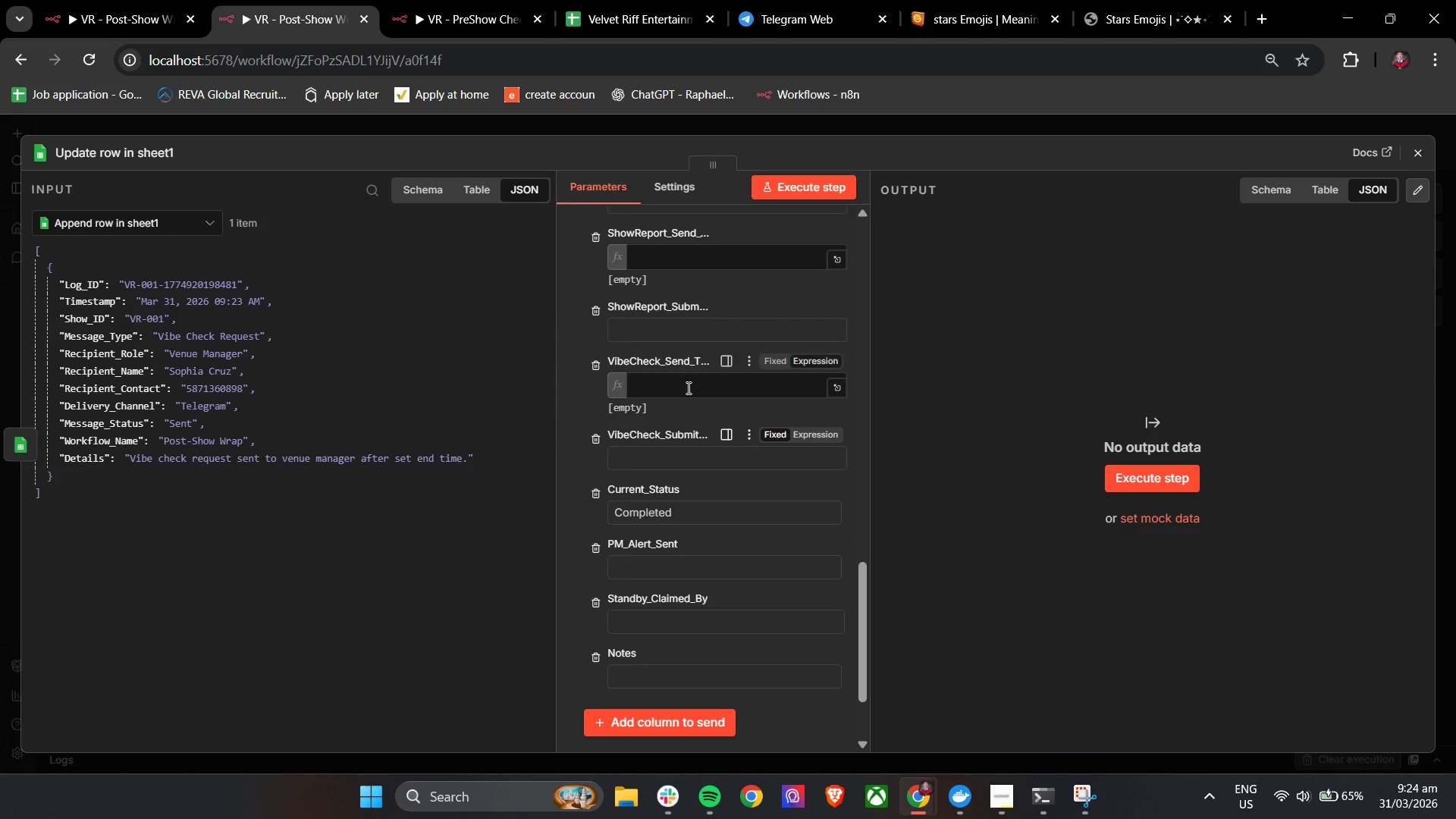 
left_click([689, 380])
 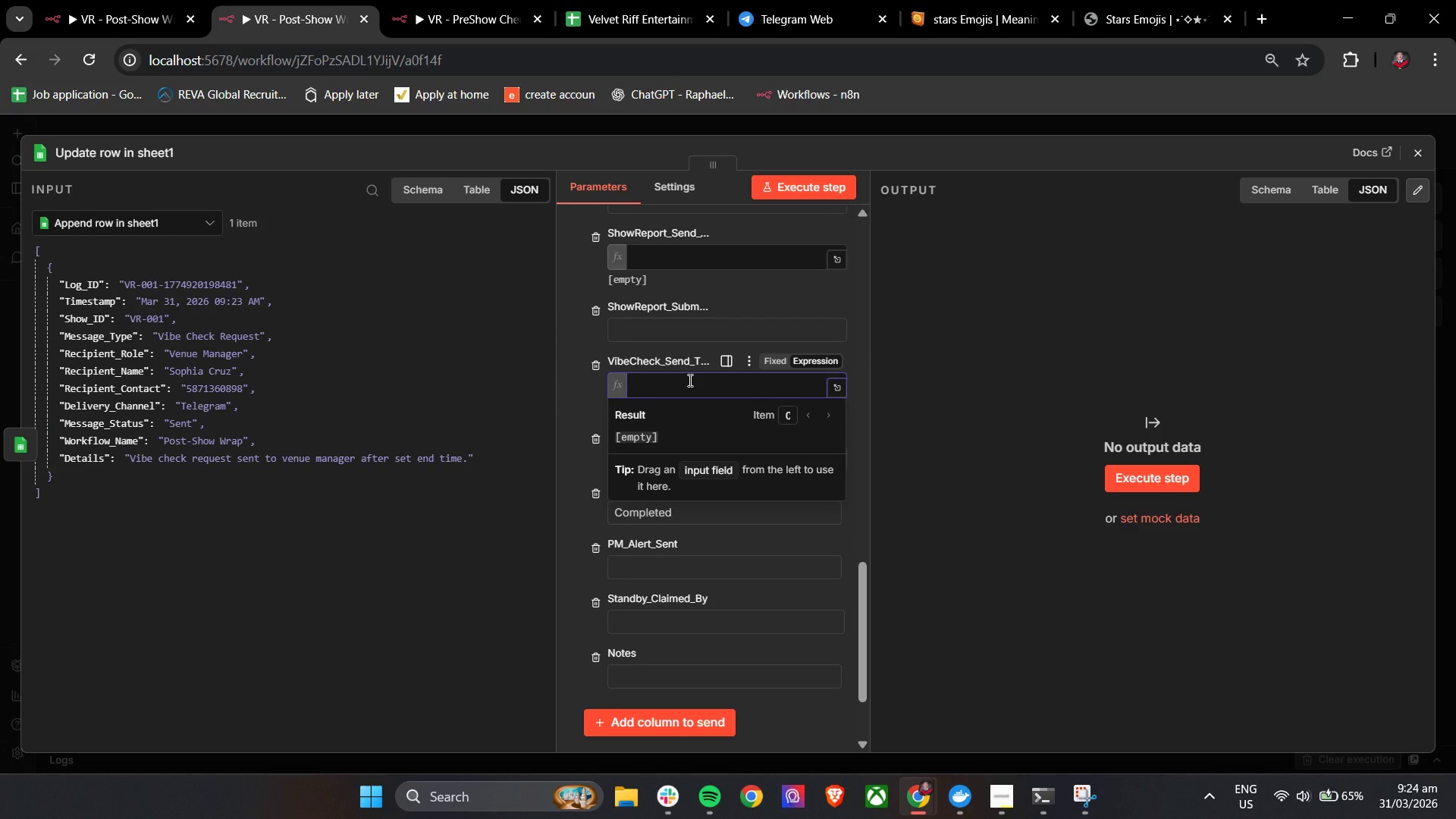 
key(Control+V)
 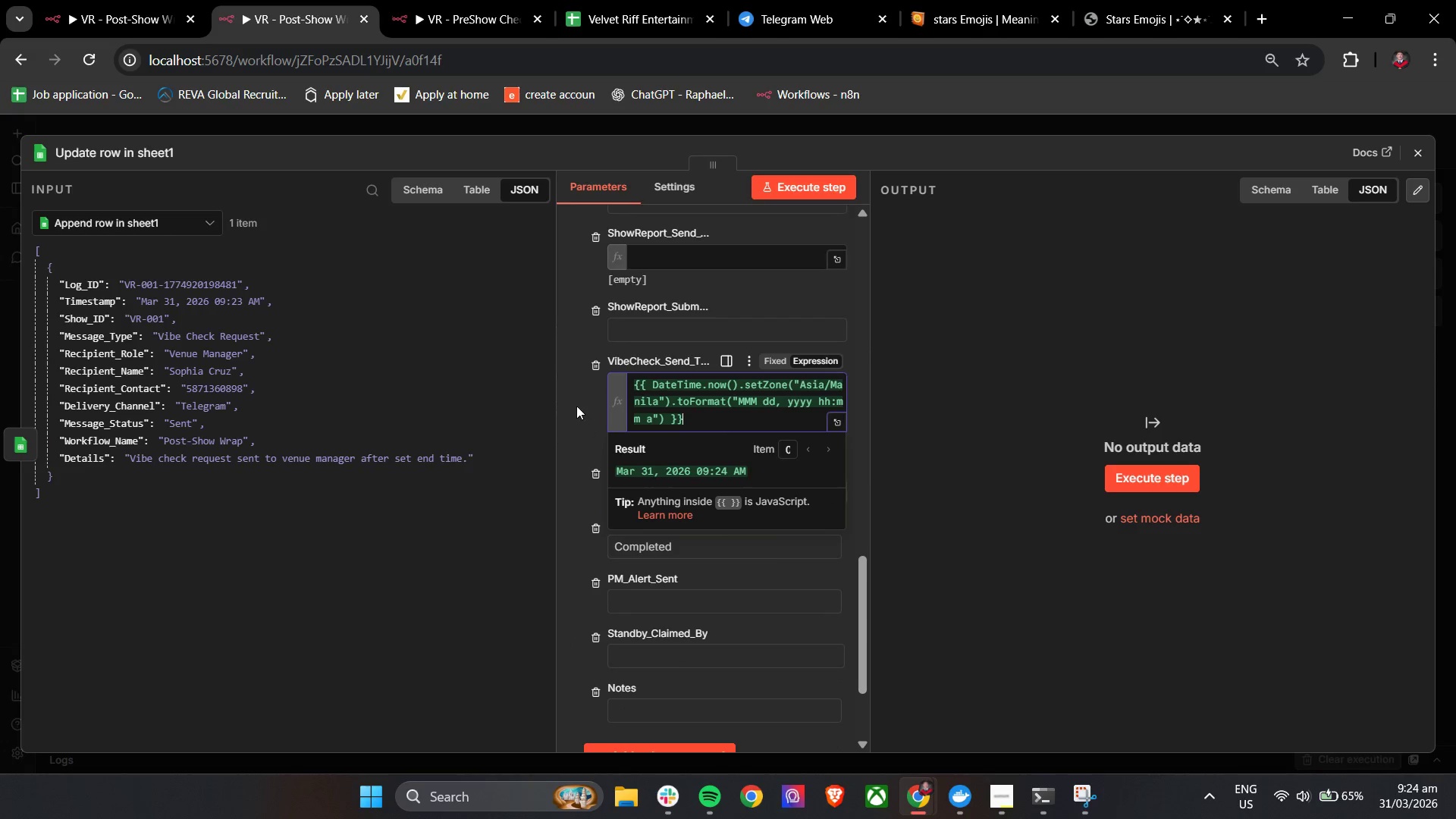 
left_click([572, 403])
 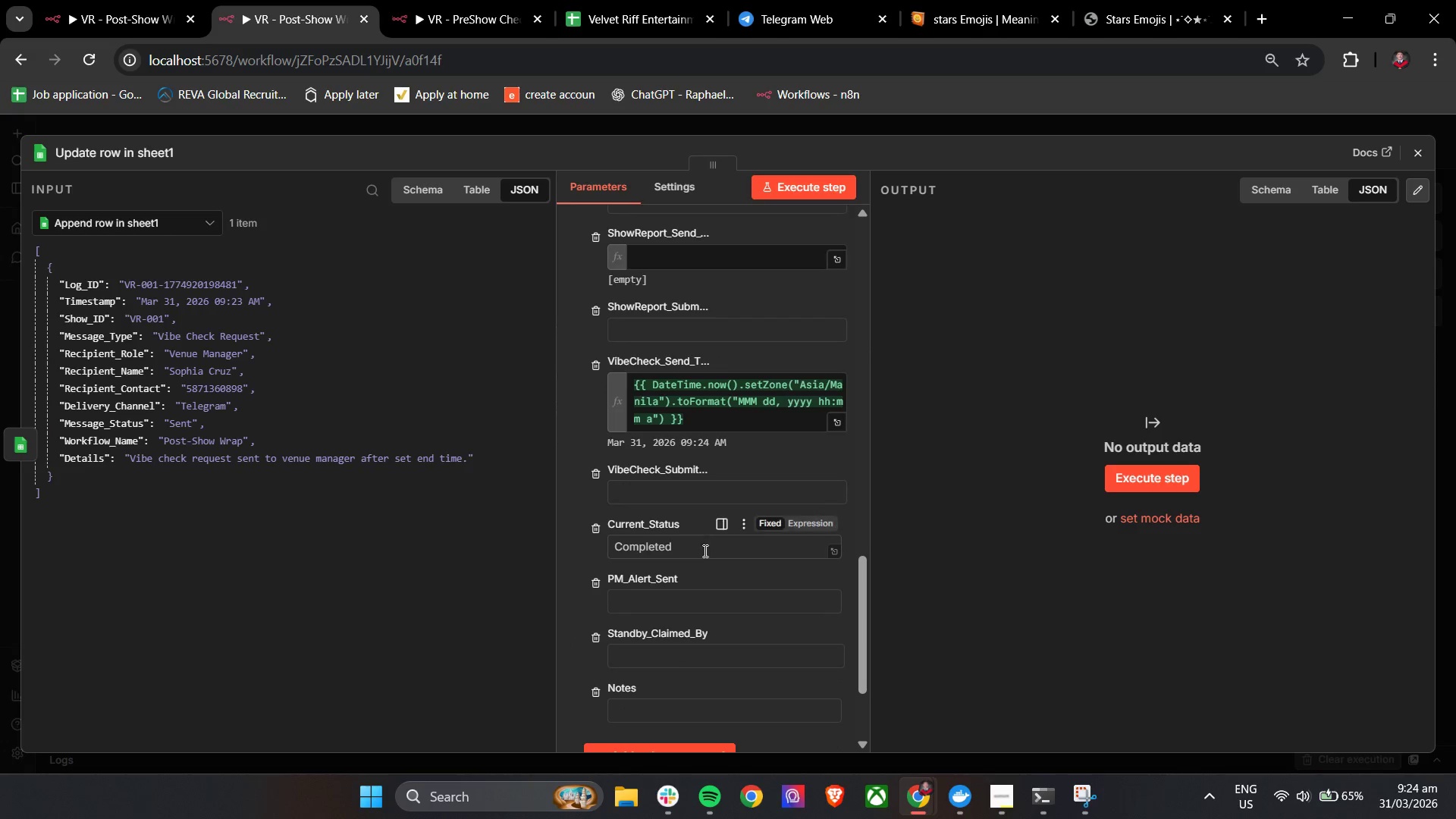 
left_click_drag(start_coordinate=[704, 554], to_coordinate=[599, 551])
 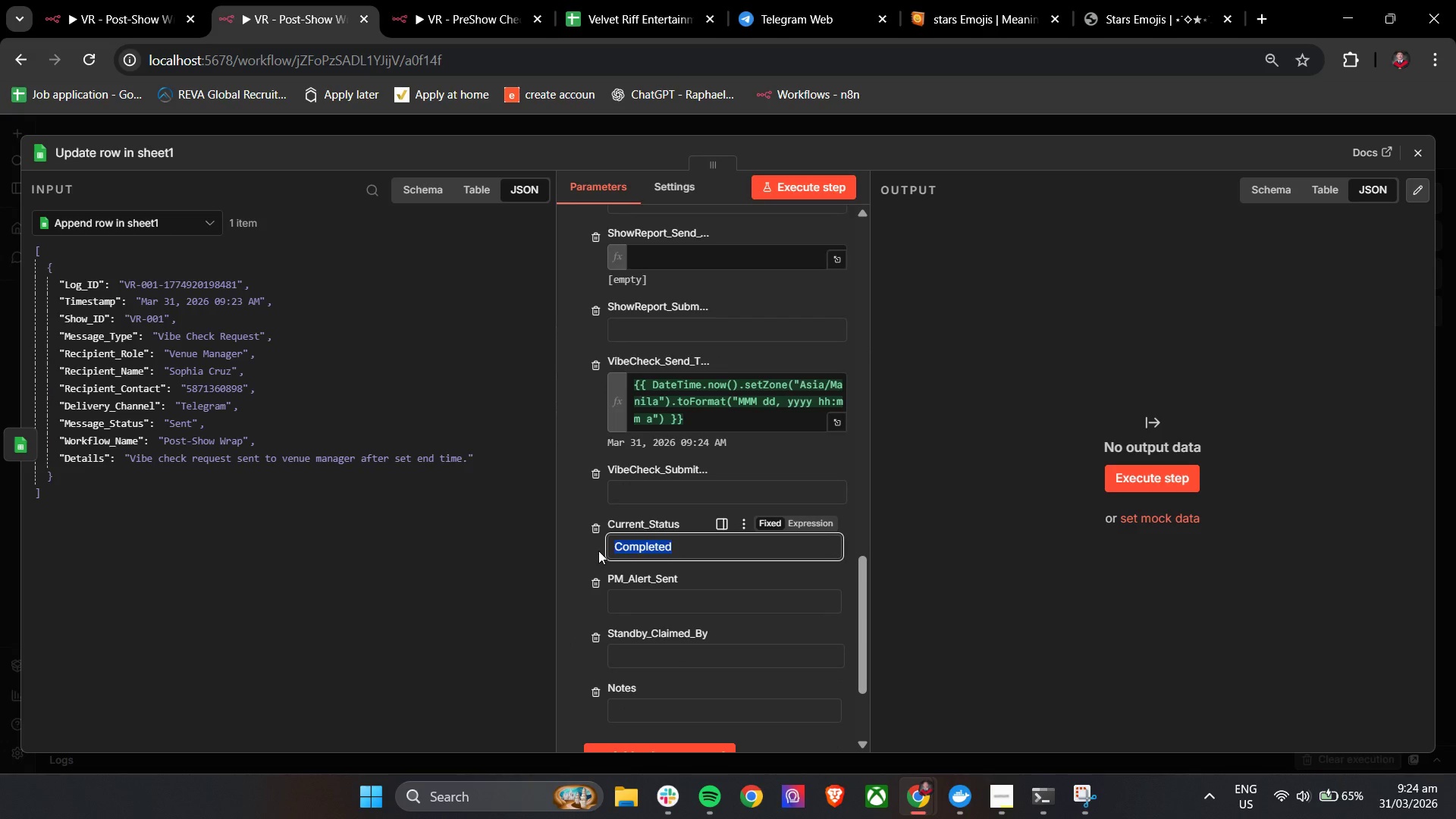 
key(Backspace)
 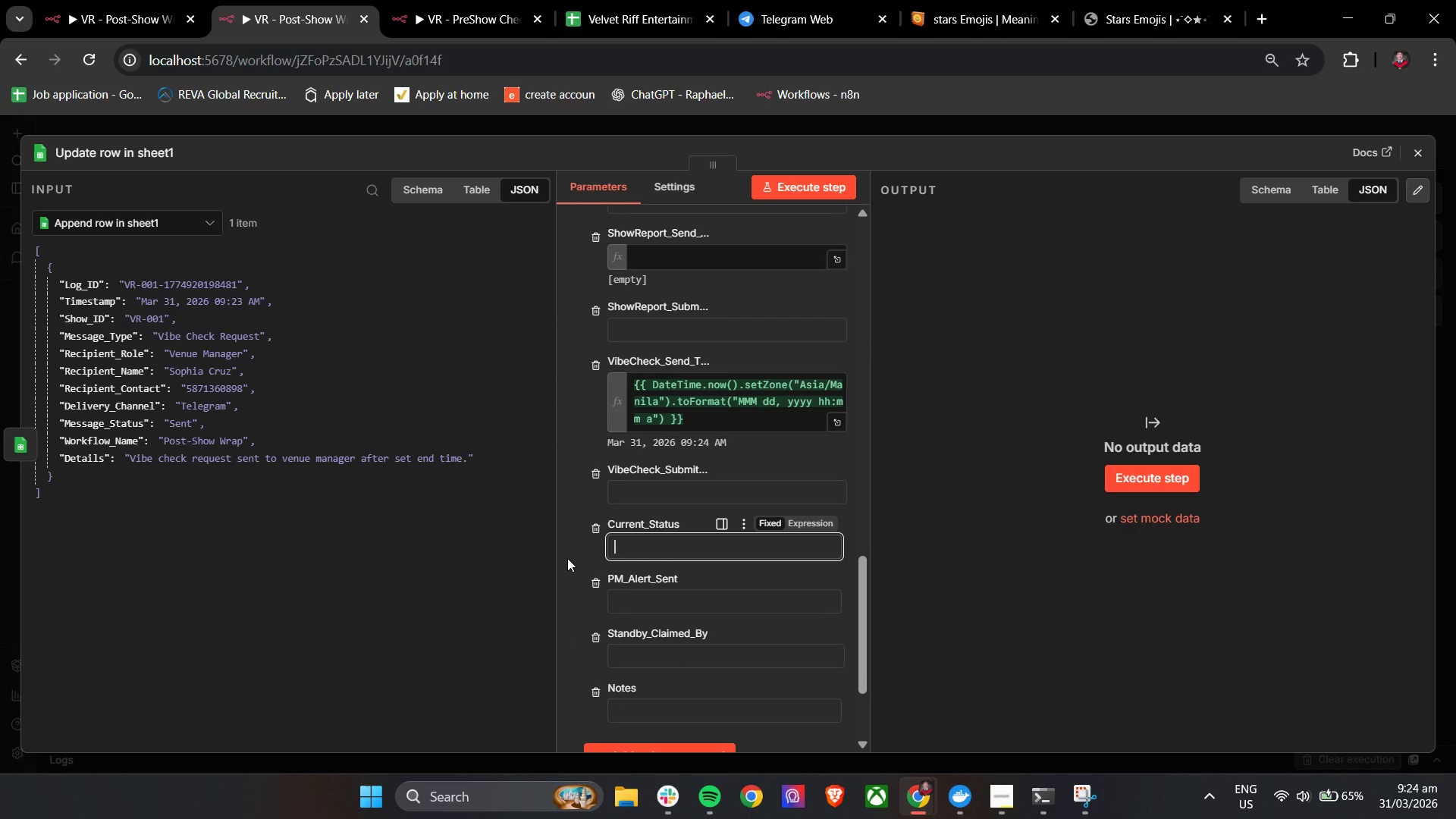 
left_click([567, 558])
 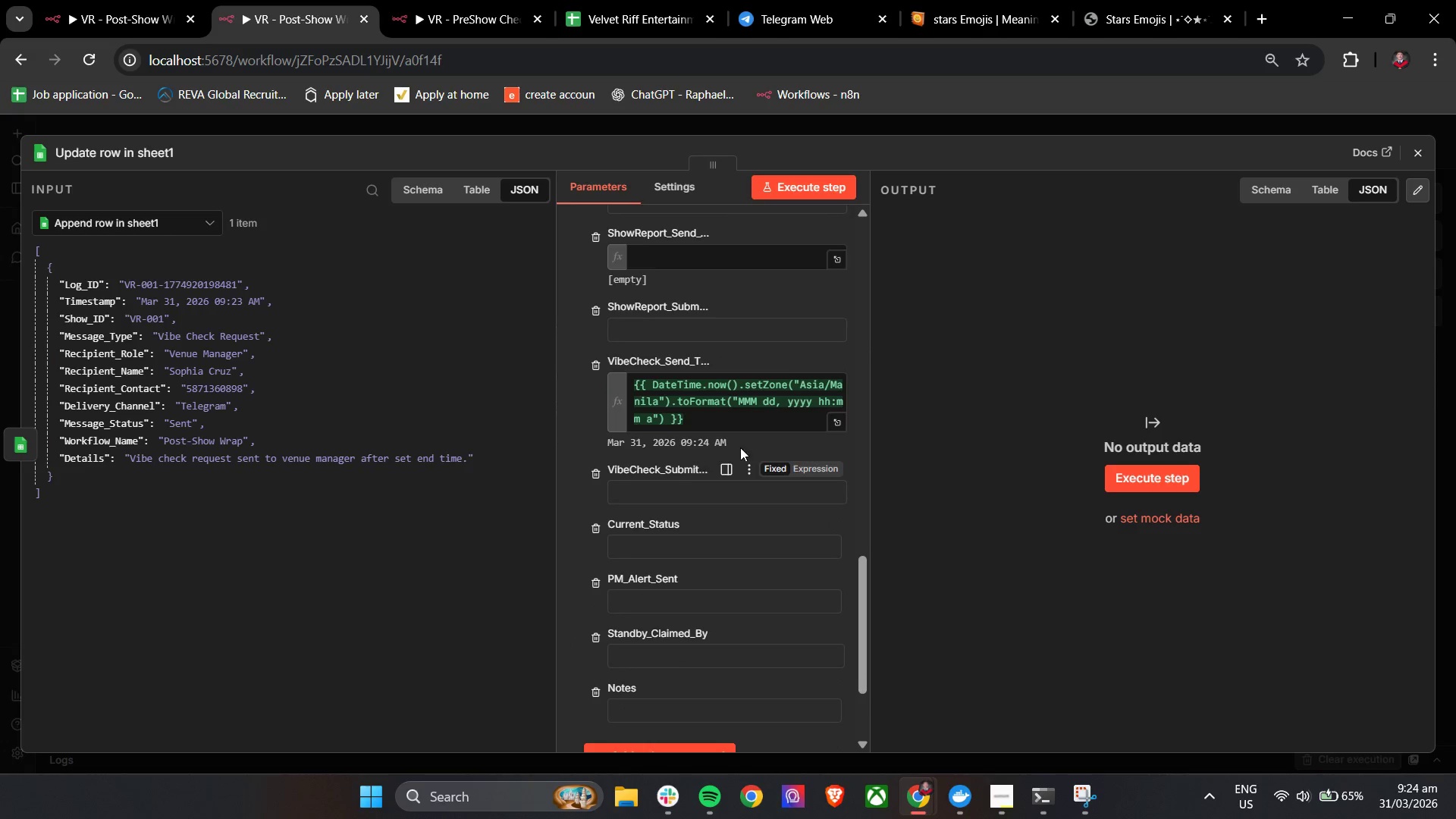 
scroll: coordinate [748, 447], scroll_direction: up, amount: 12.0
 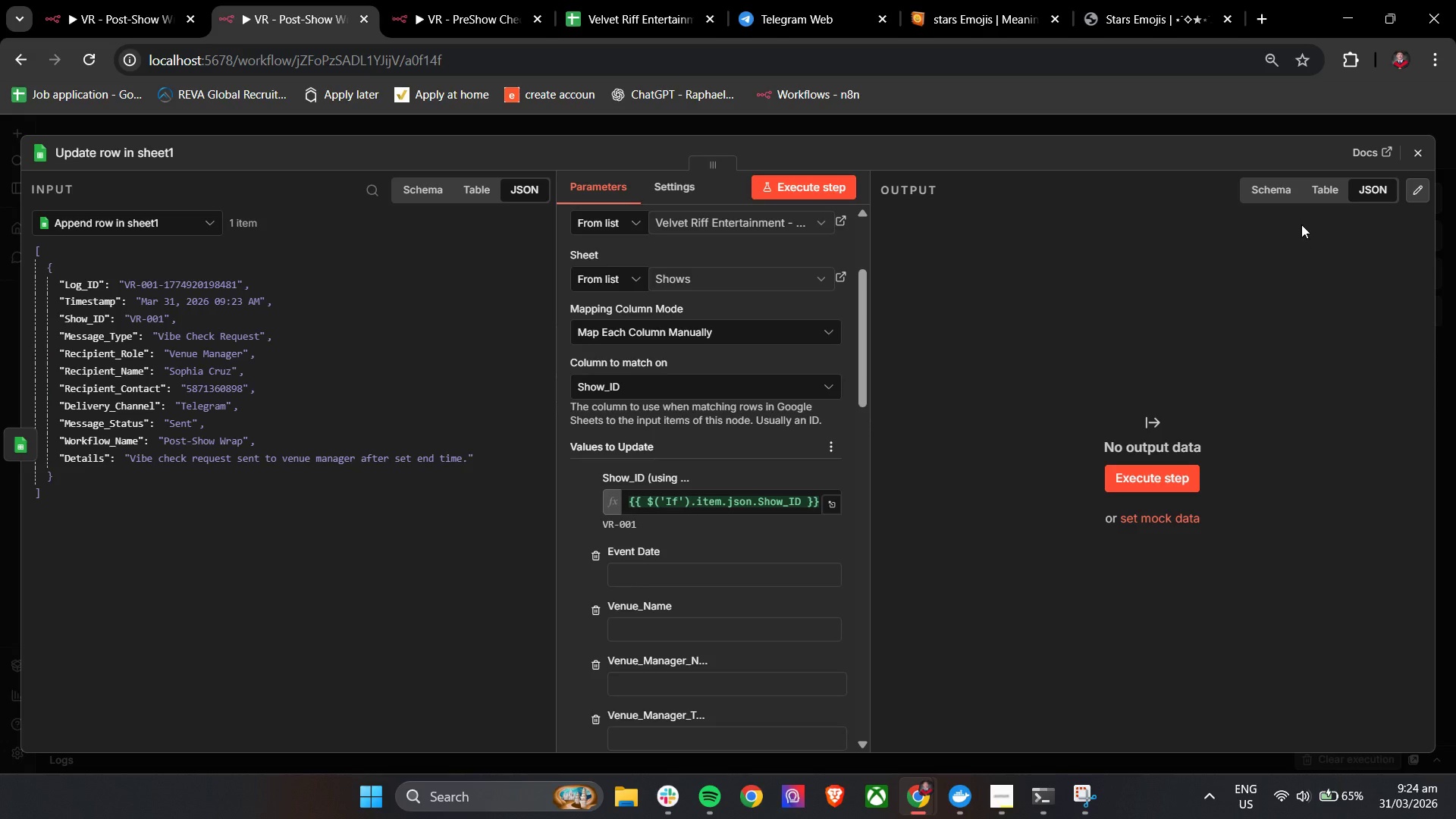 
left_click([1422, 160])
 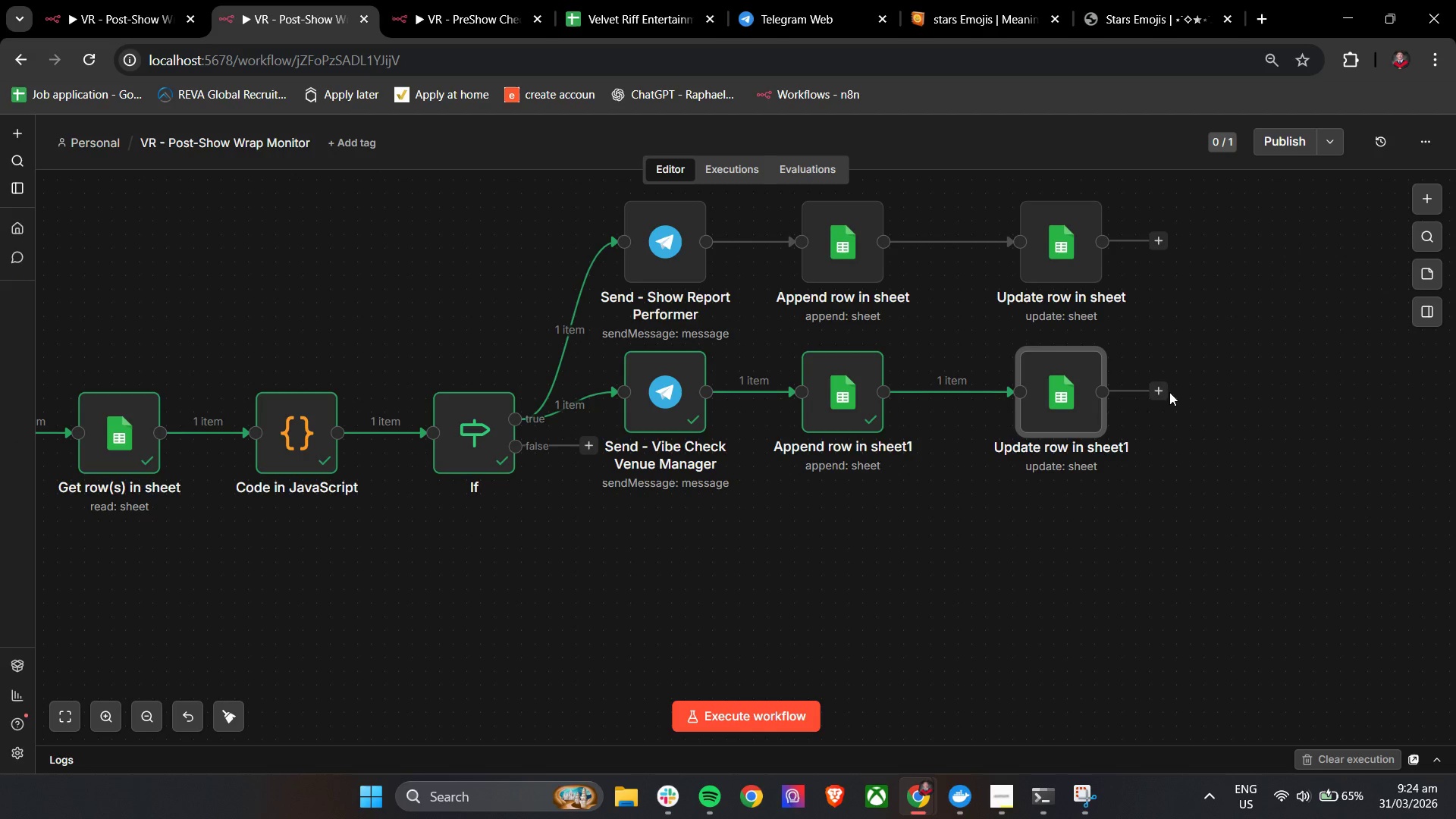 
hold_key(key=ControlLeft, duration=0.31)
scroll: coordinate [1169, 392], scroll_direction: down, amount: 2.0
 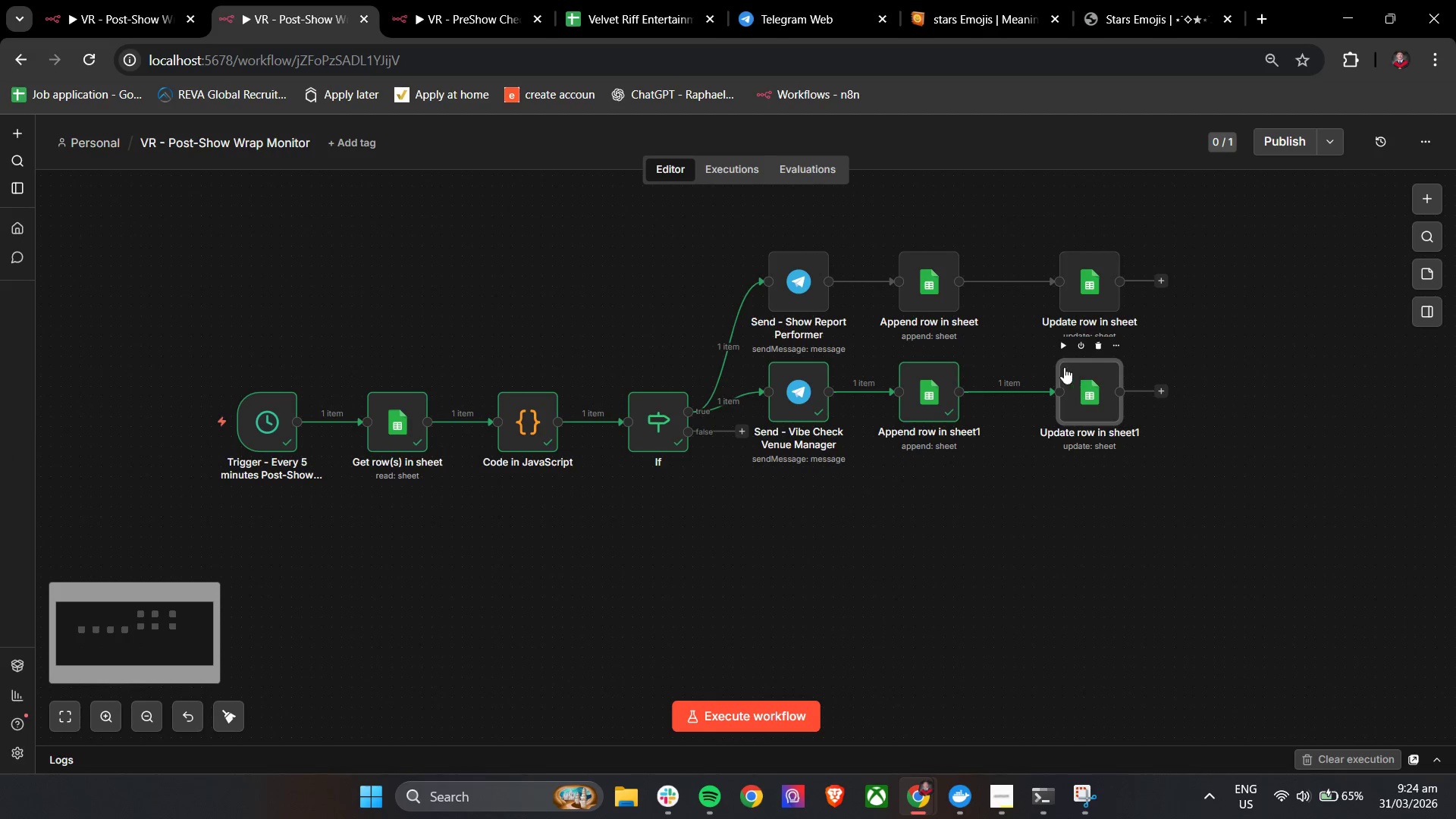 
mouse_move([1068, 351])
 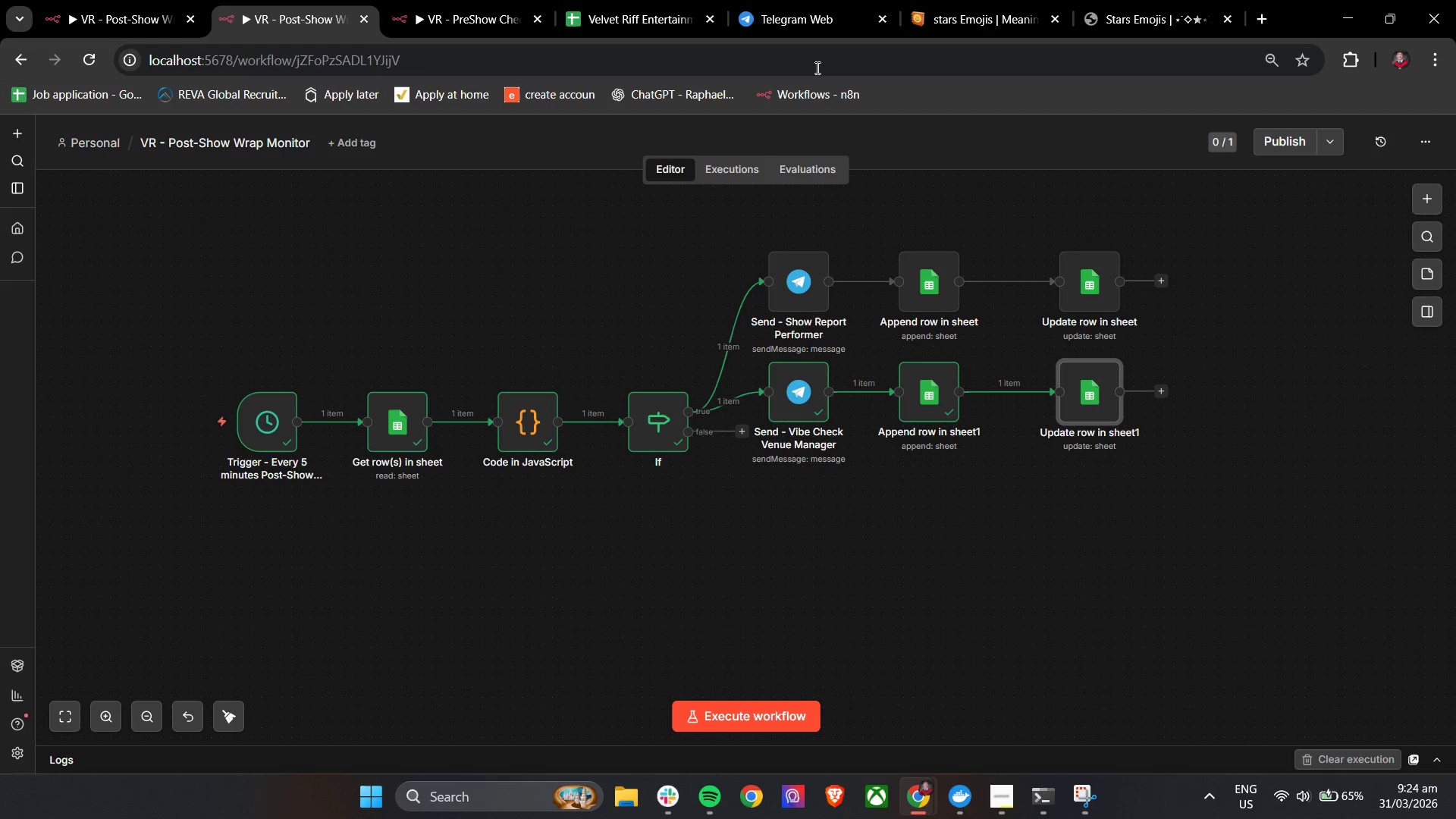 
left_click([812, 0])
 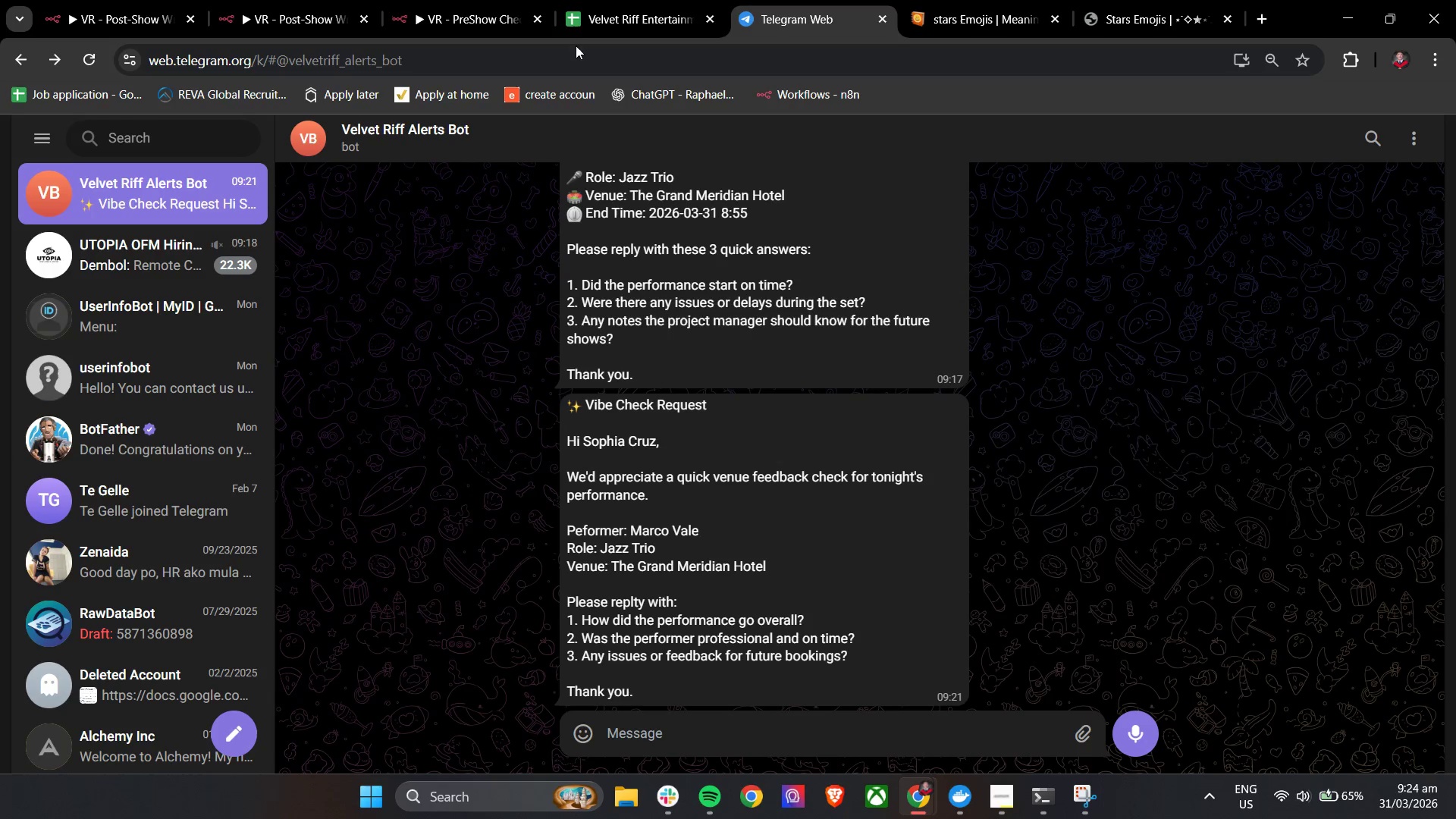 
left_click_drag(start_coordinate=[591, 24], to_coordinate=[595, 22])
 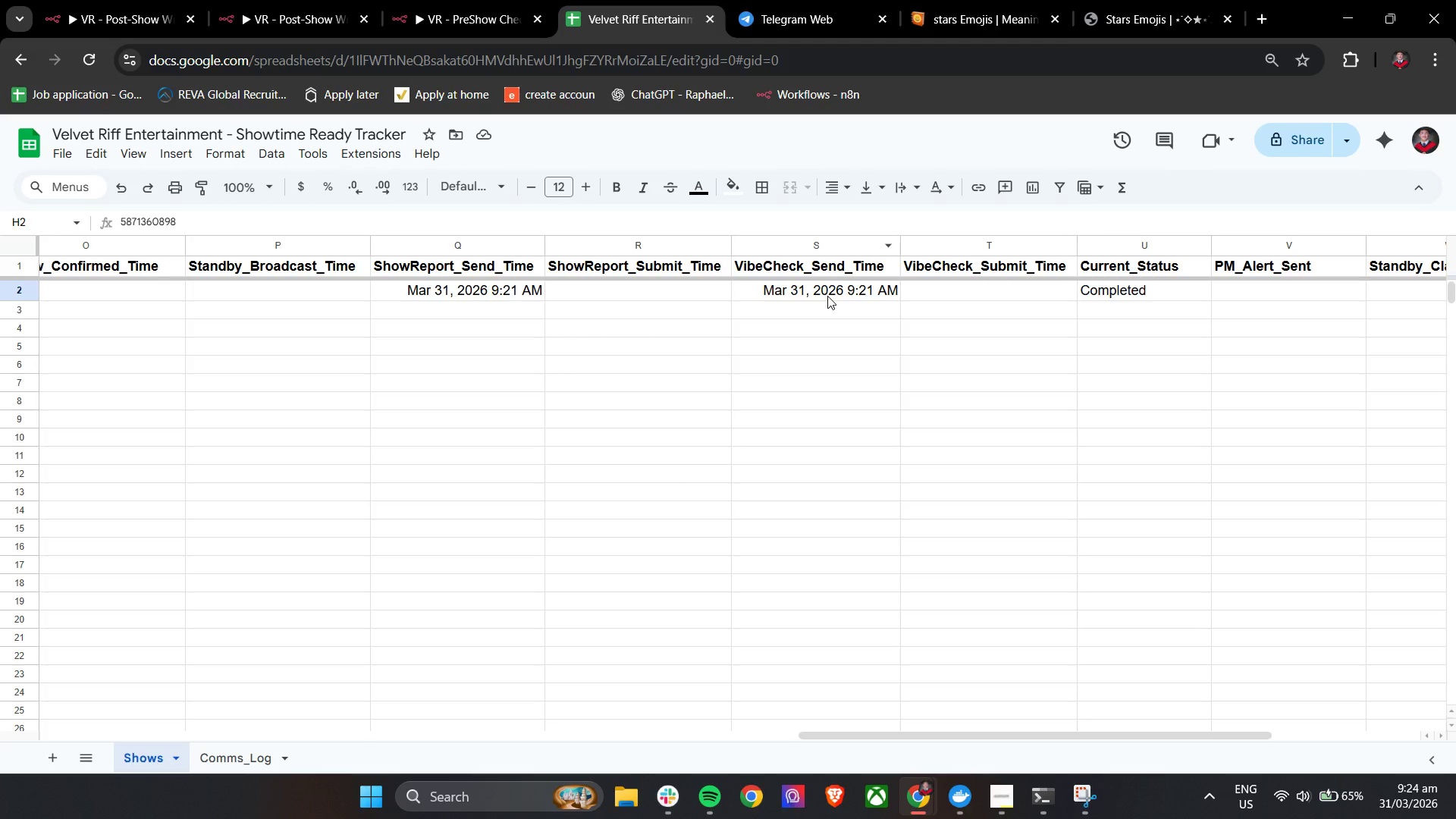 
left_click([827, 296])
 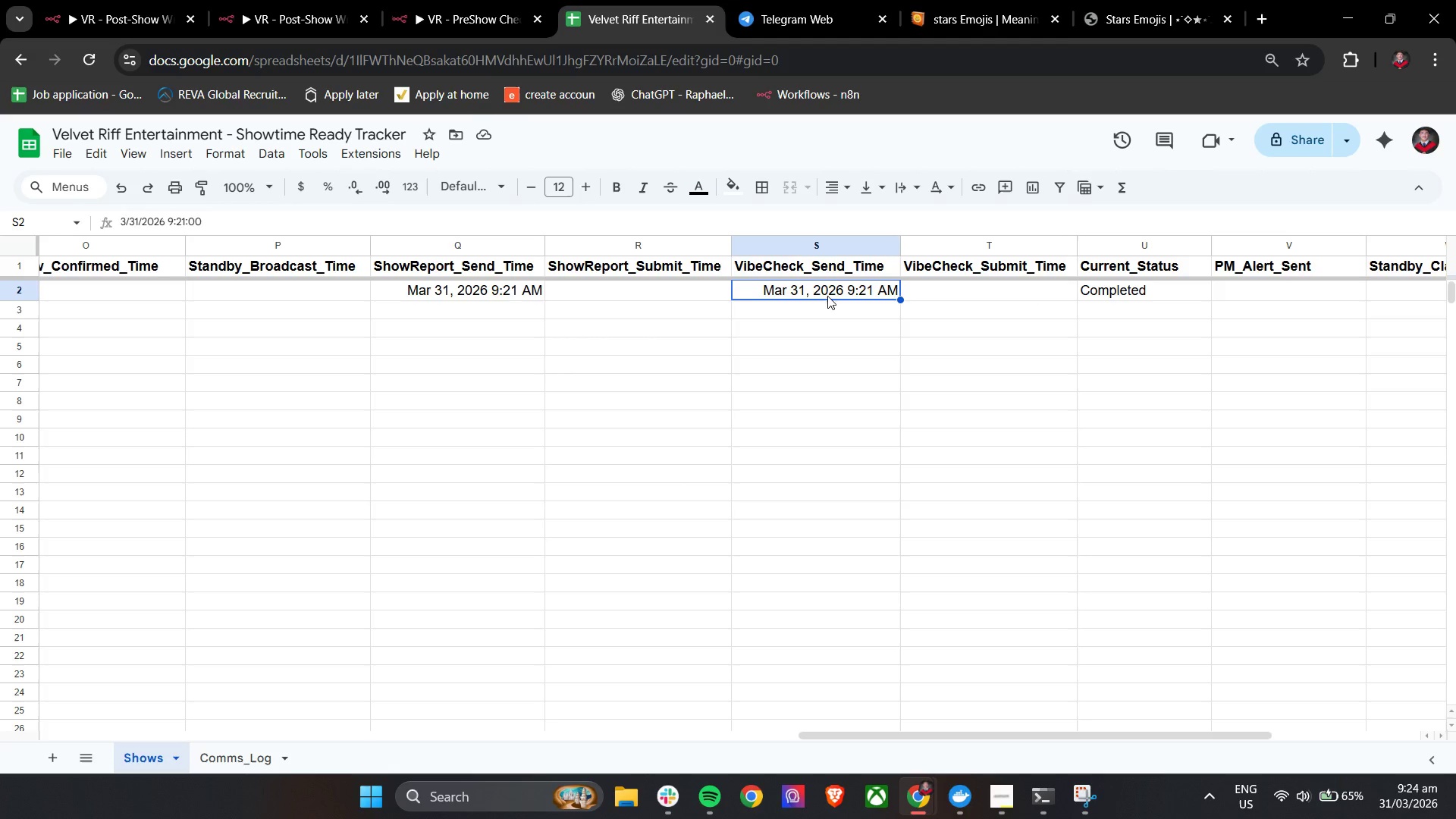 
key(Backspace)
 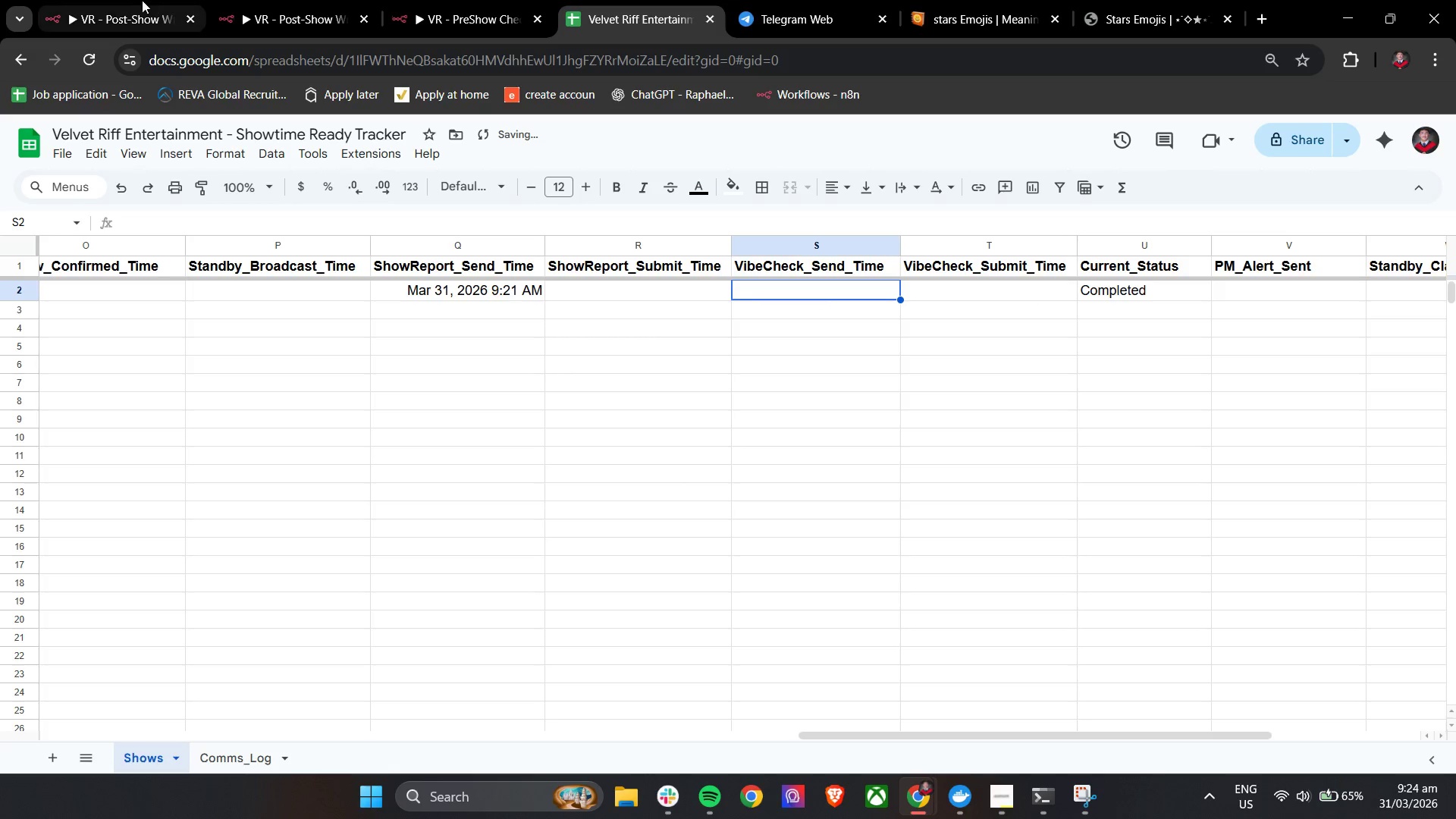 
left_click([245, 0])
 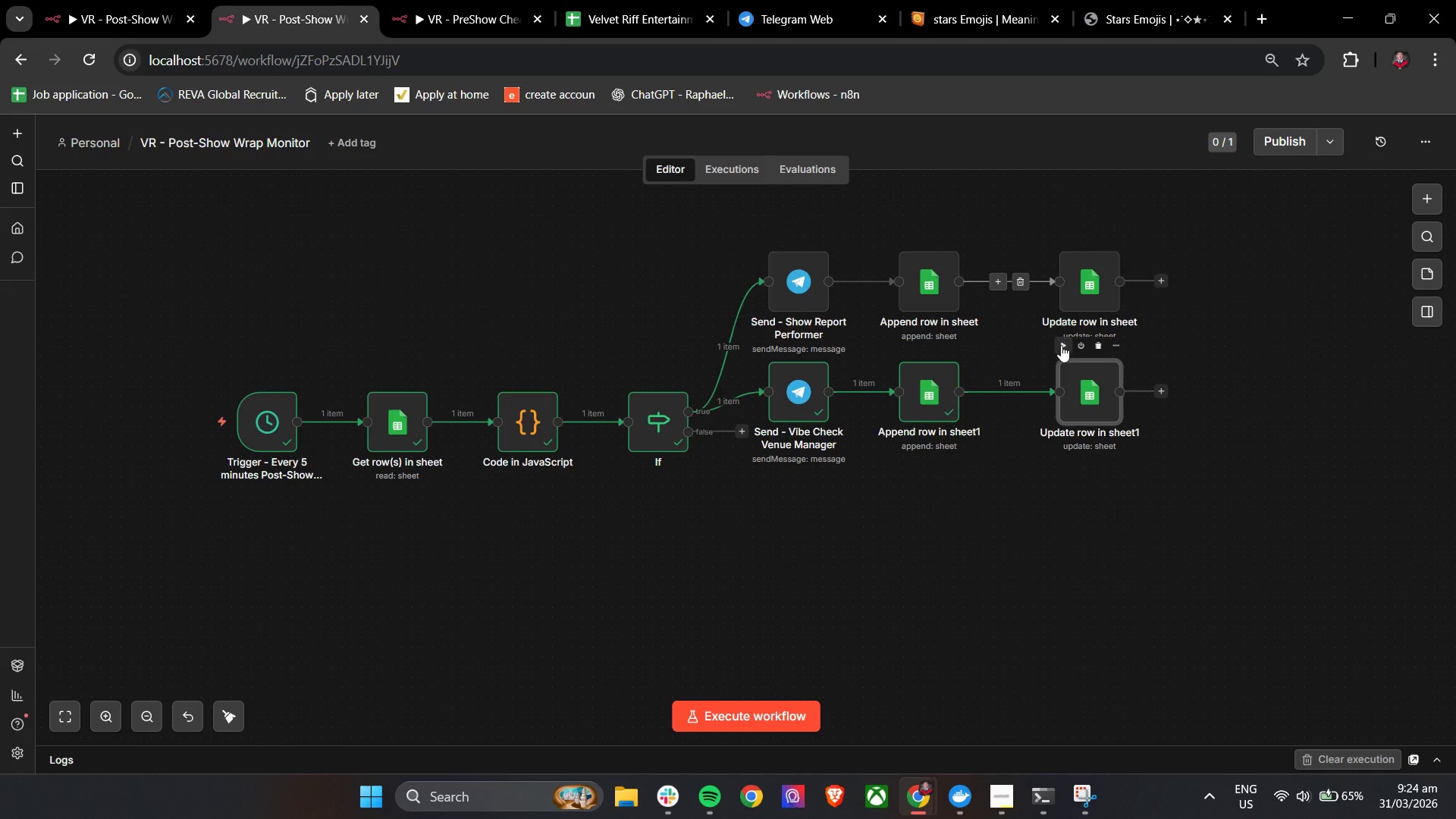 
left_click([1062, 346])
 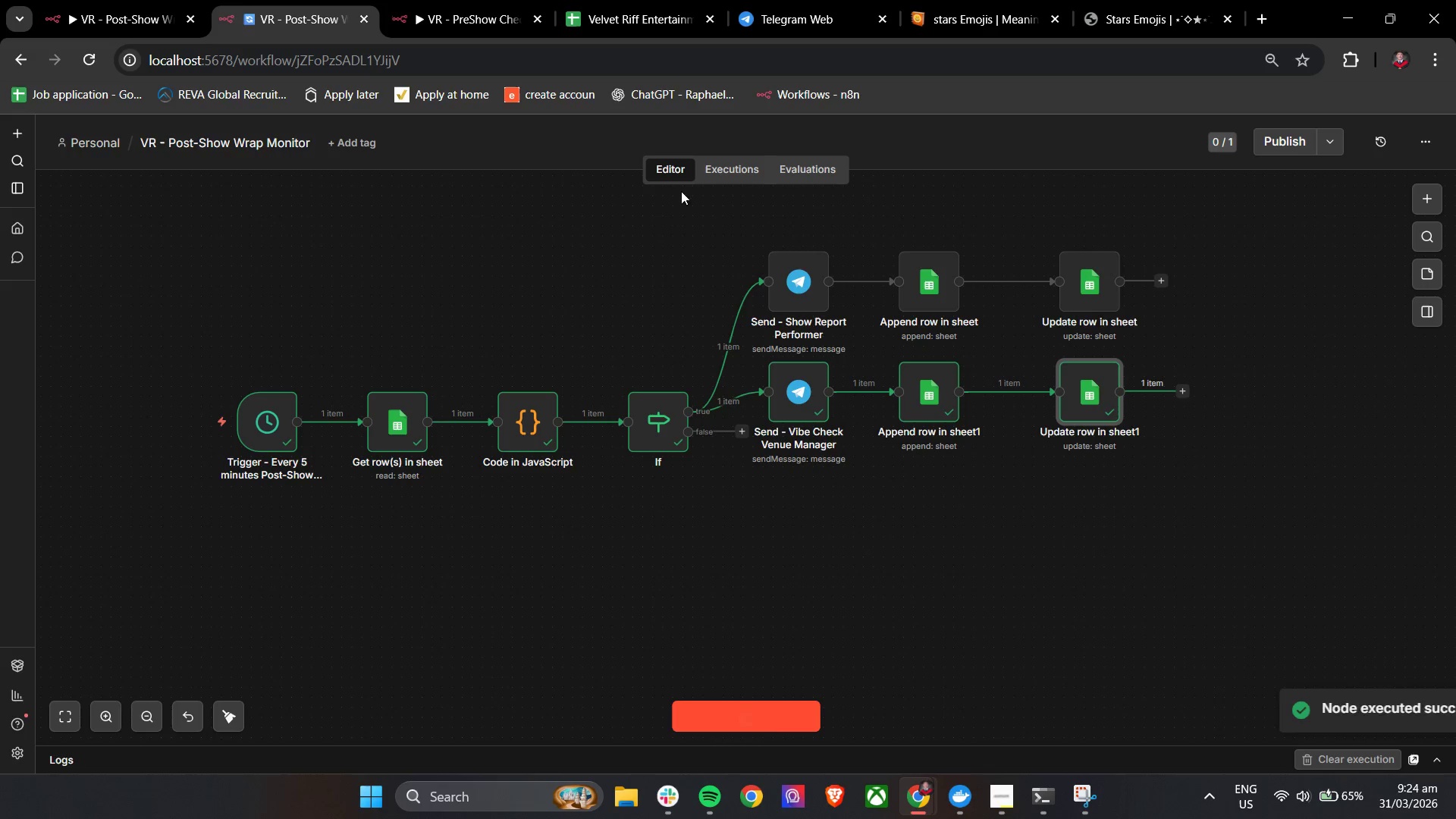 
left_click([609, 0])
 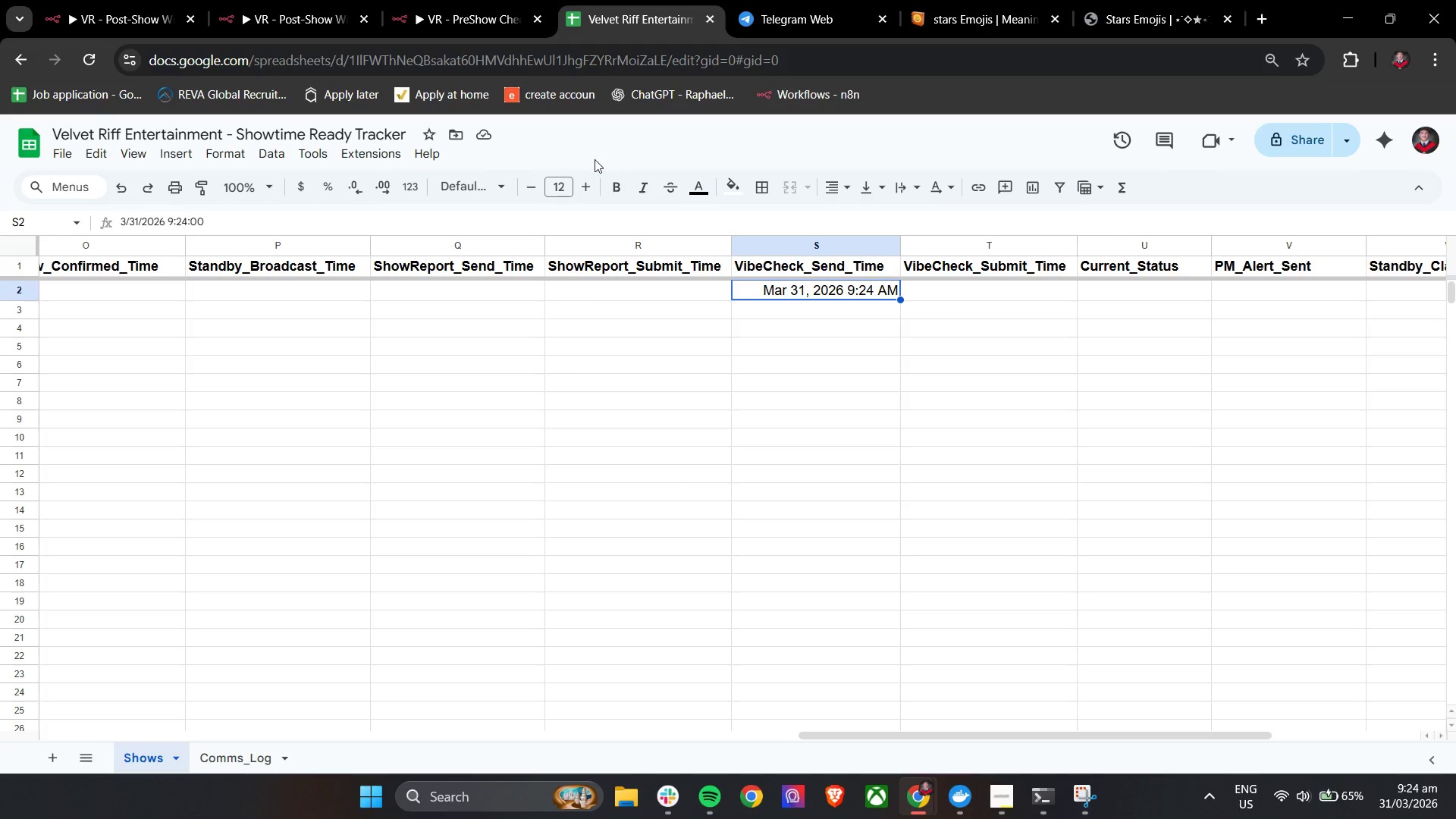 
hold_key(key=ShiftLeft, duration=1.5)
hold_key(key=ShiftLeft, duration=1.5)
scroll: coordinate [620, 350], scroll_direction: up, amount: 6.0
 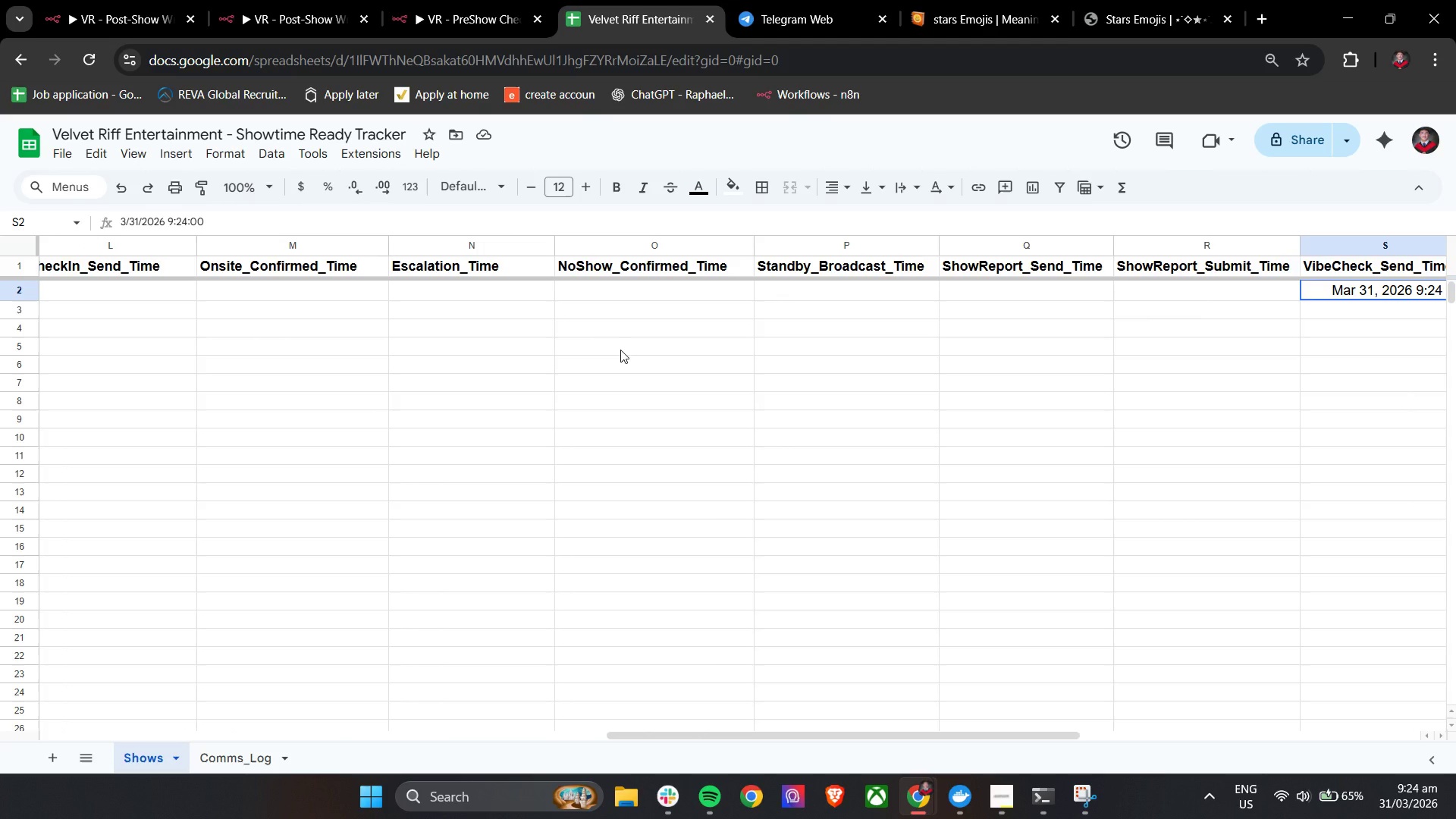 
hold_key(key=ShiftLeft, duration=1.11)
scroll: coordinate [620, 350], scroll_direction: down, amount: 2.0
 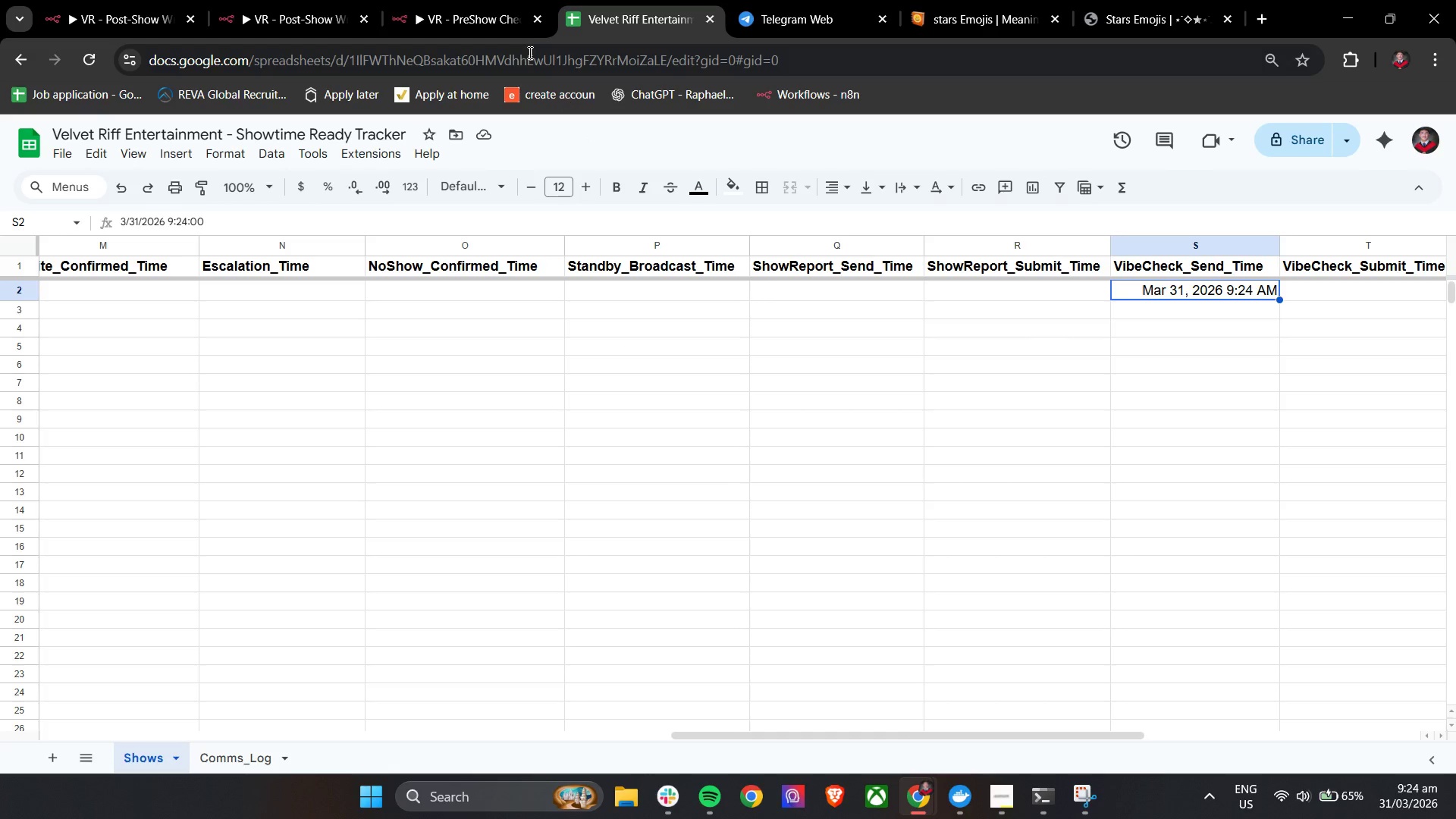 
mouse_move([279, 19])
 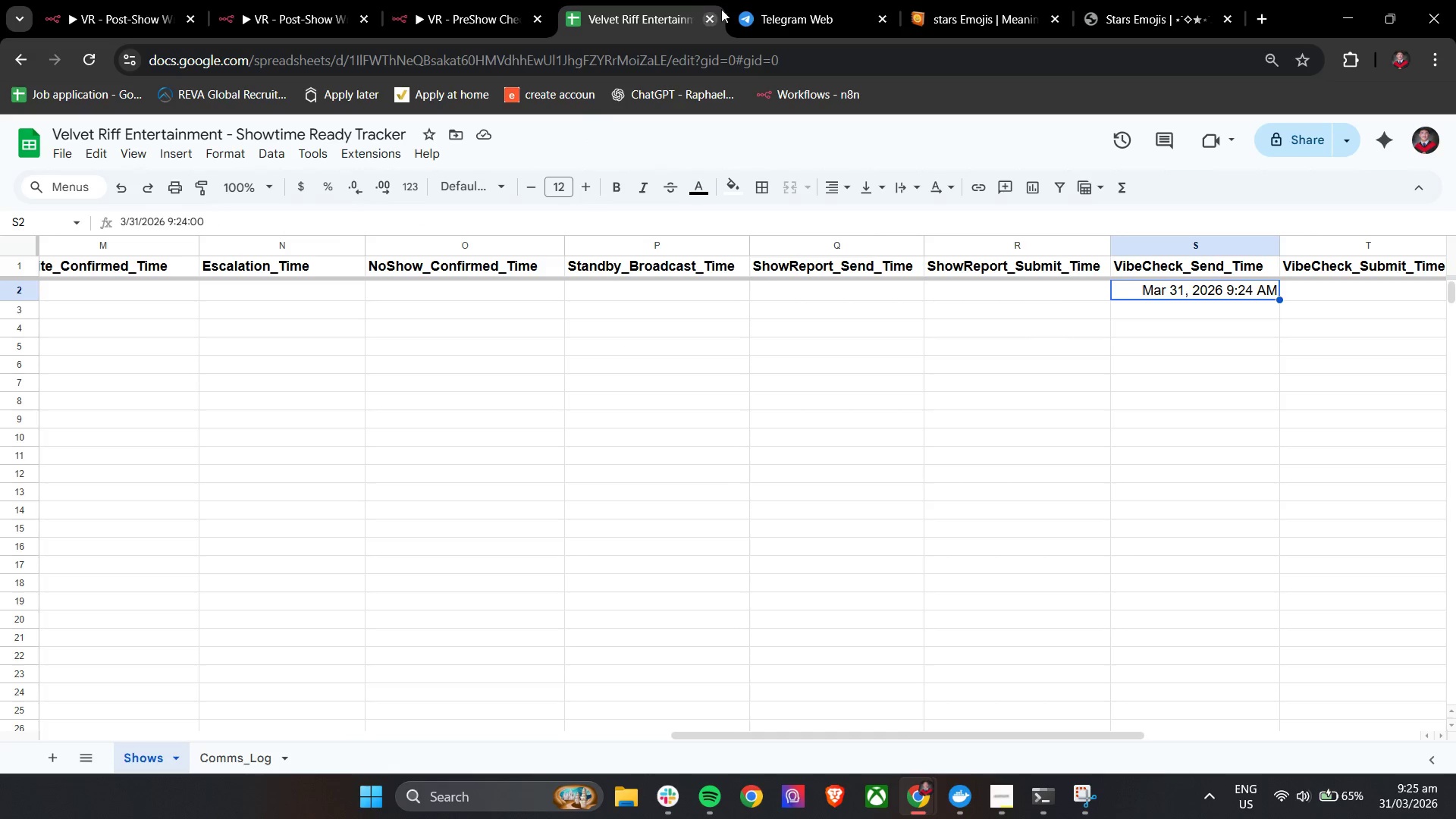 
left_click([409, 0])
 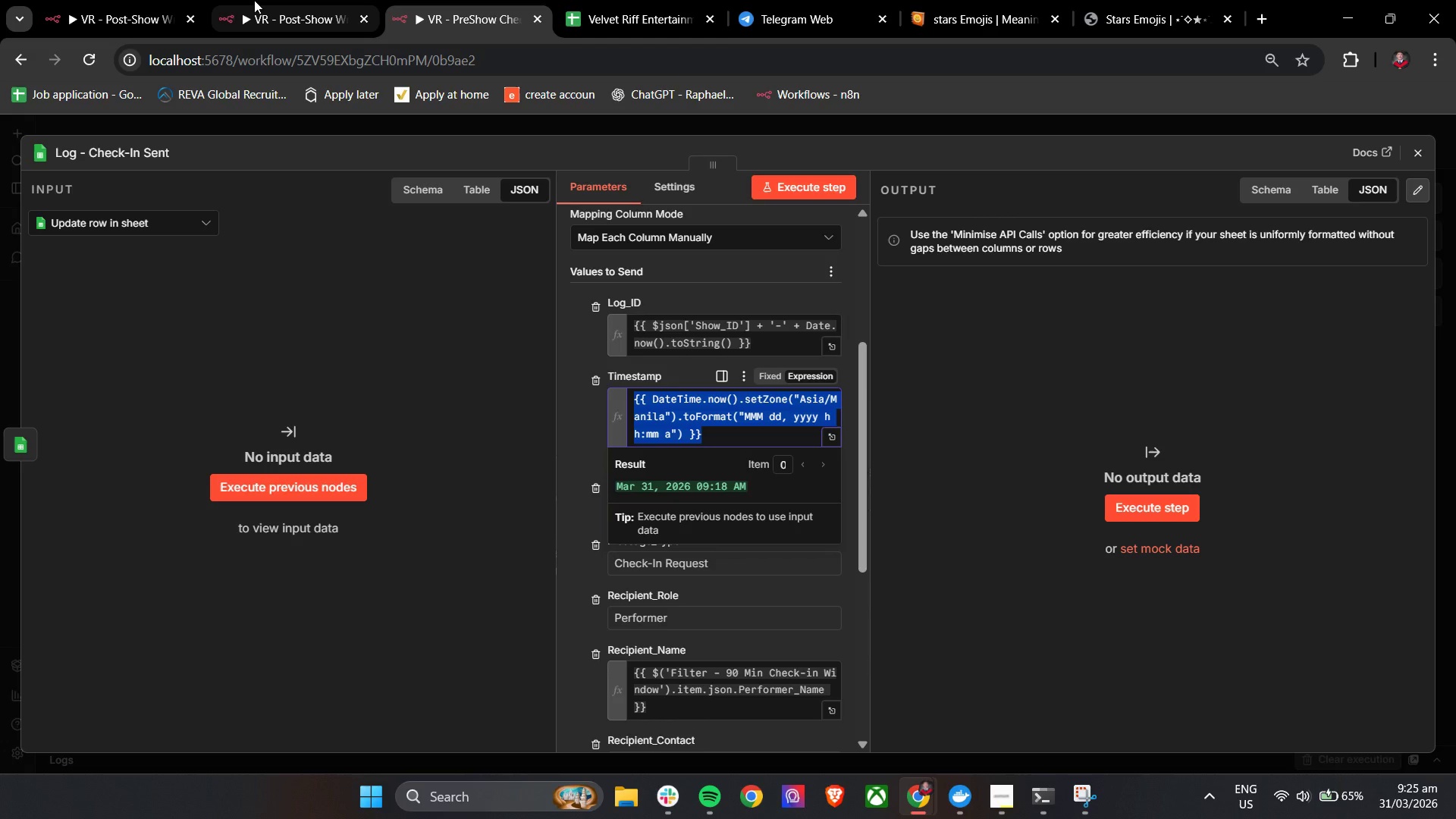 
mouse_move([275, 12])
 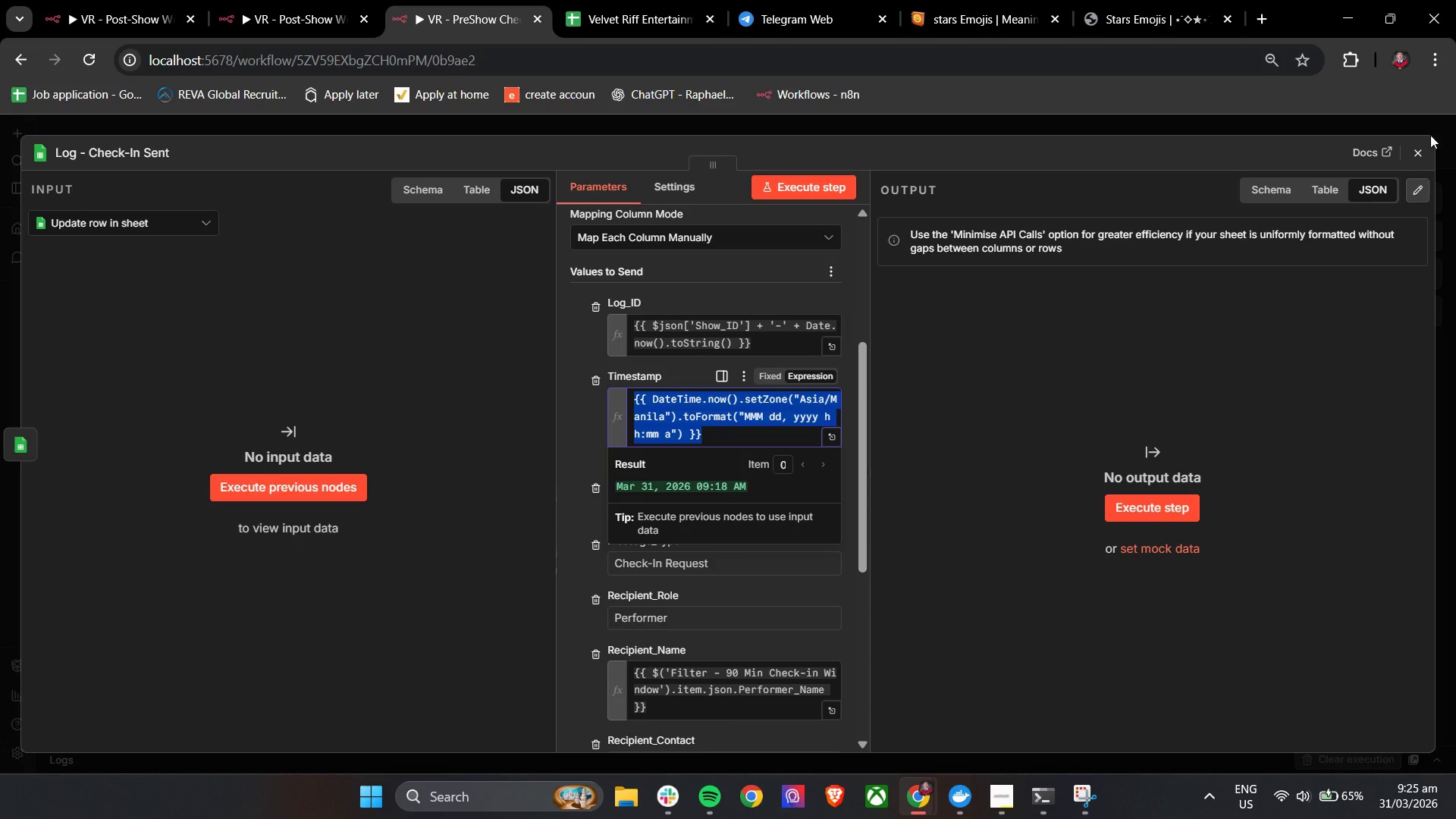 
left_click([1417, 158])
 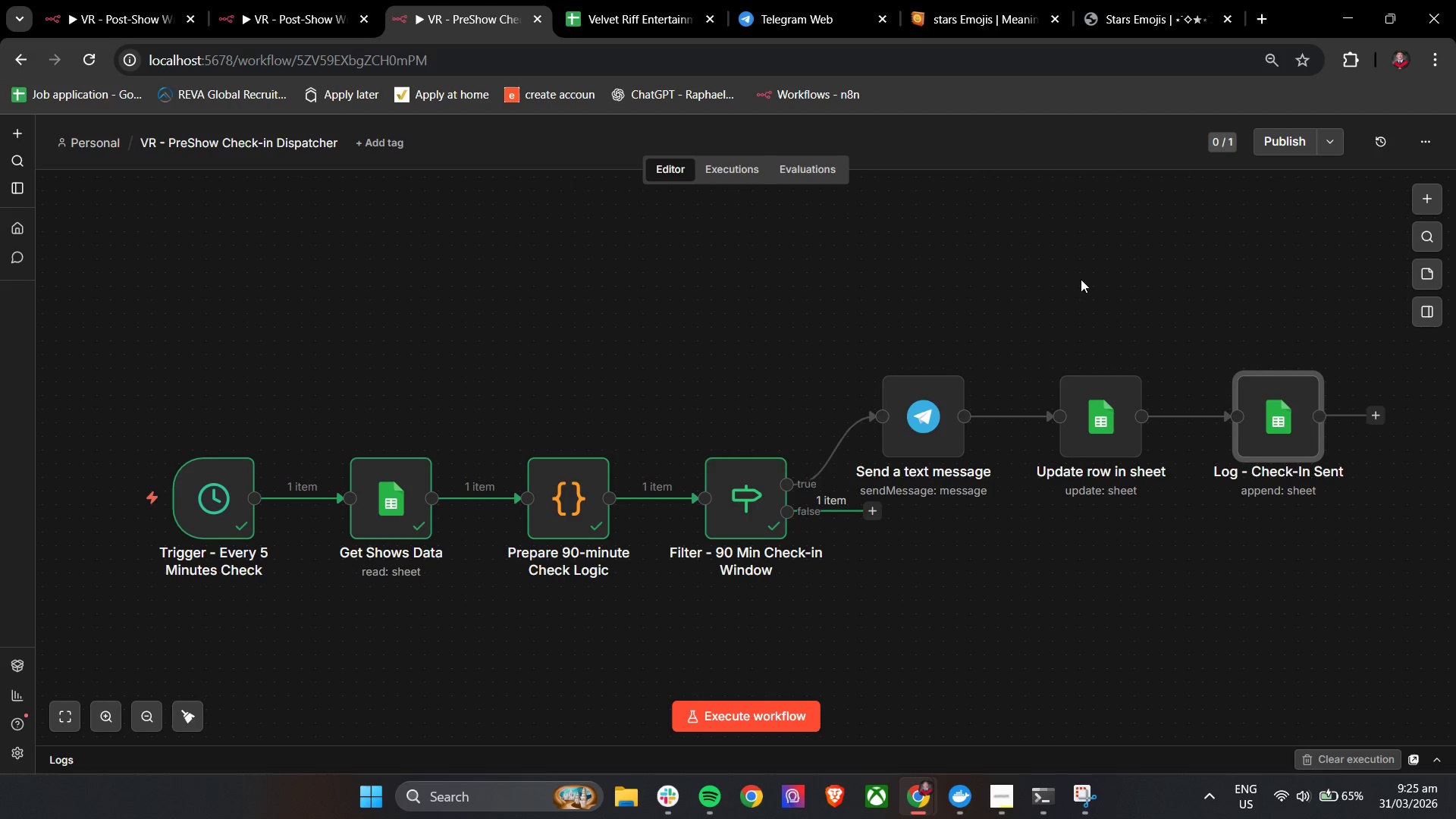 
left_click([283, 0])
 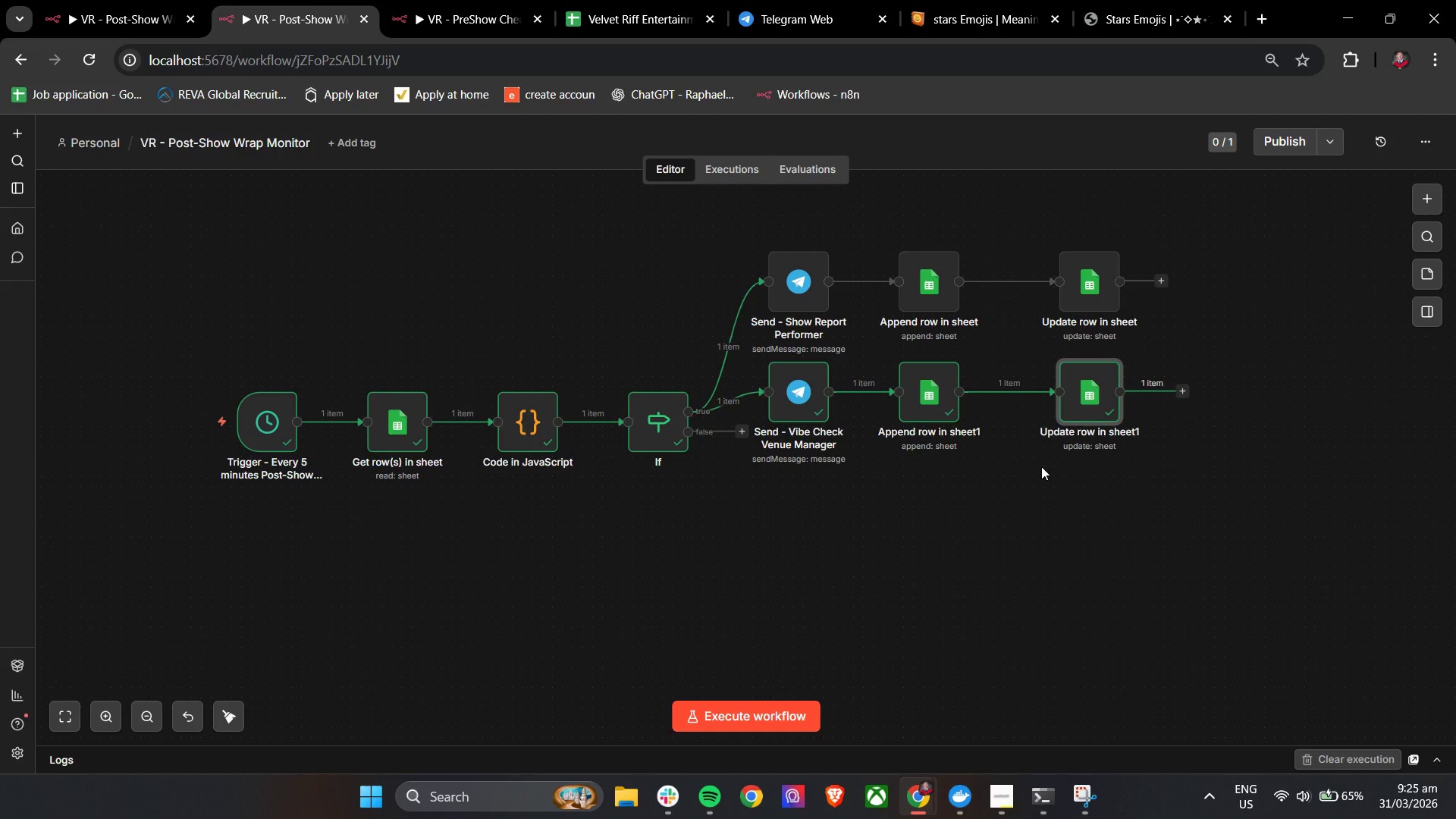 
wait(7.91)
 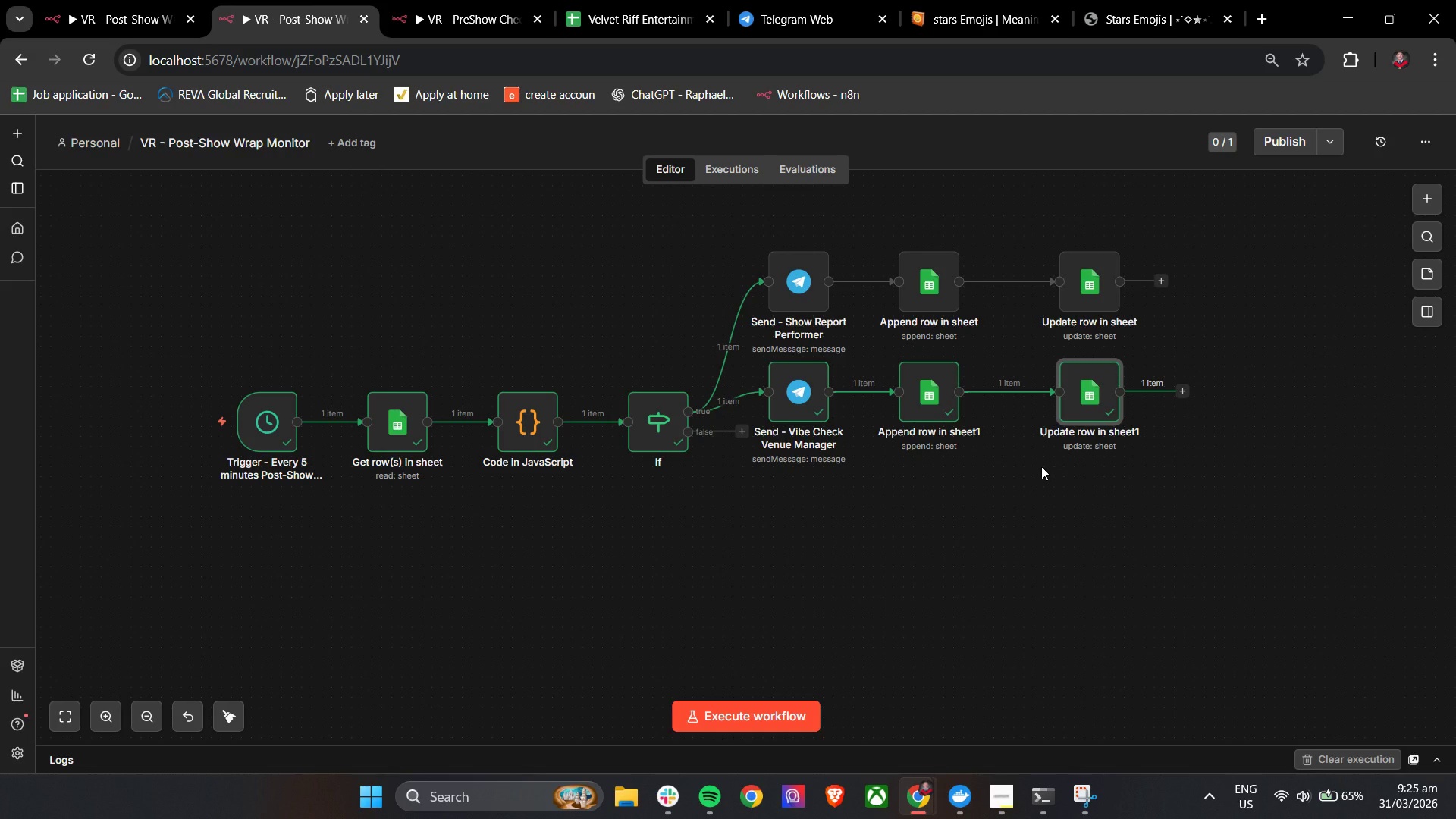 
double_click([934, 391])
 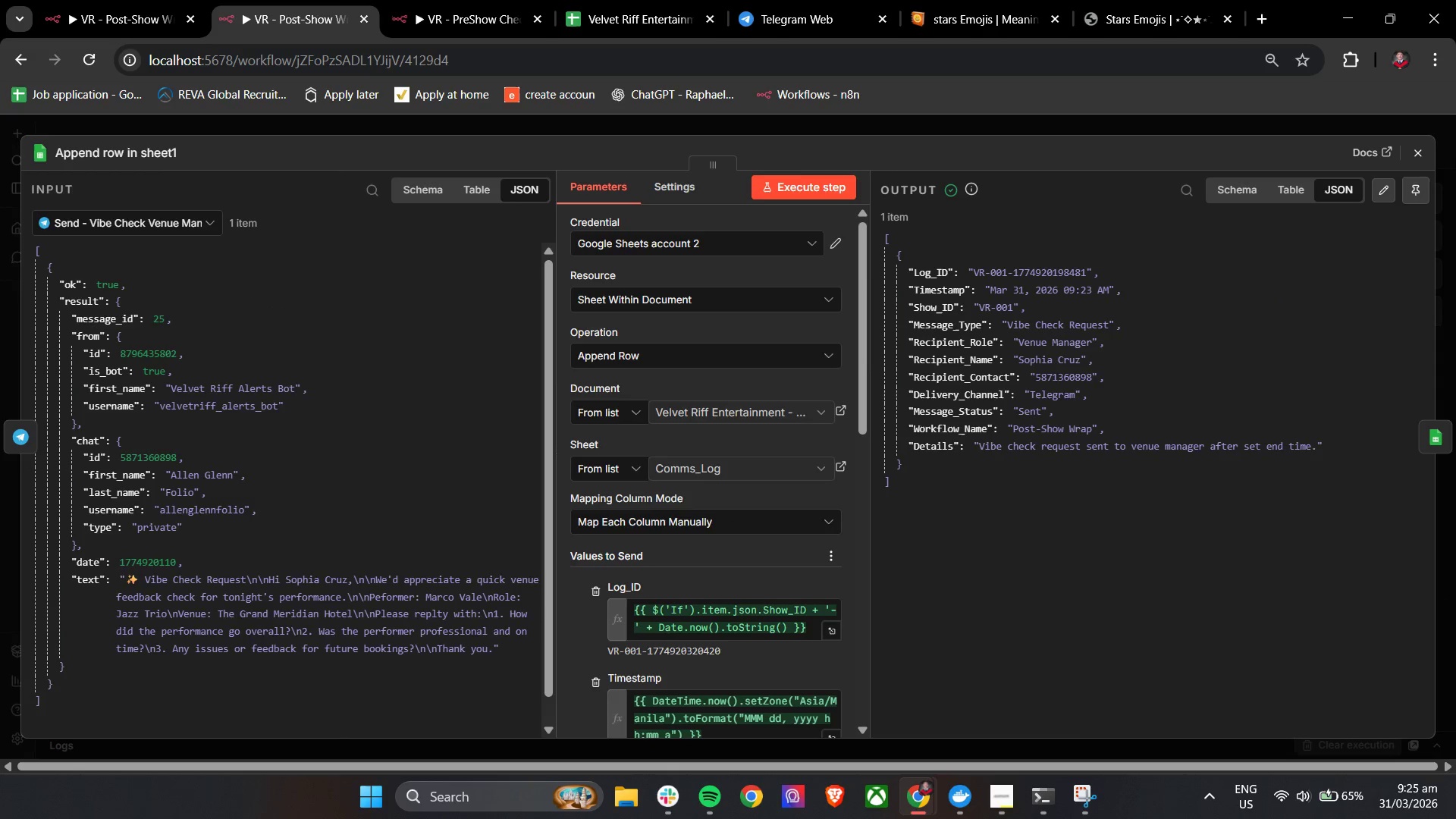 
left_click([1422, 149])
 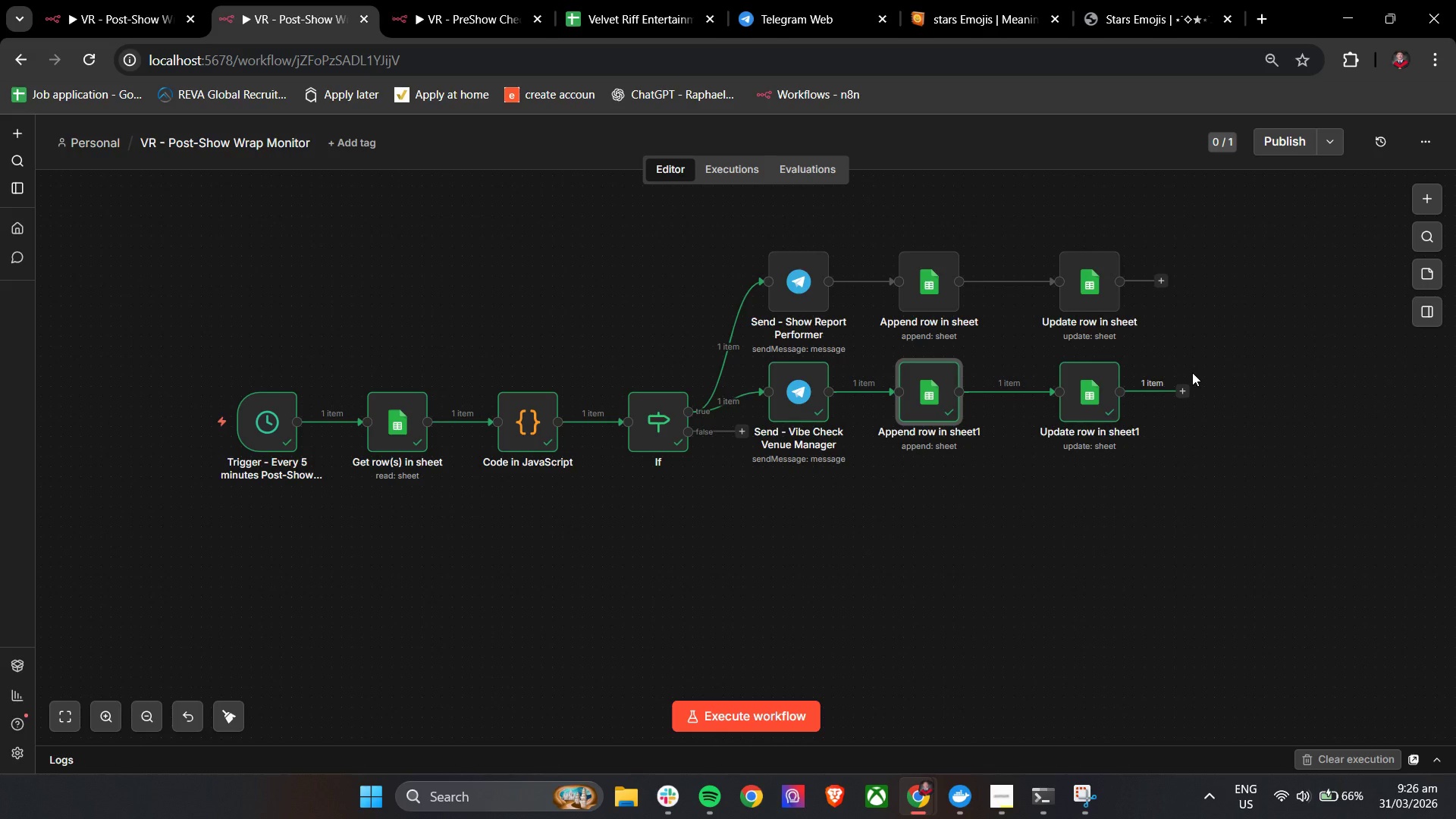 
wait(55.16)
 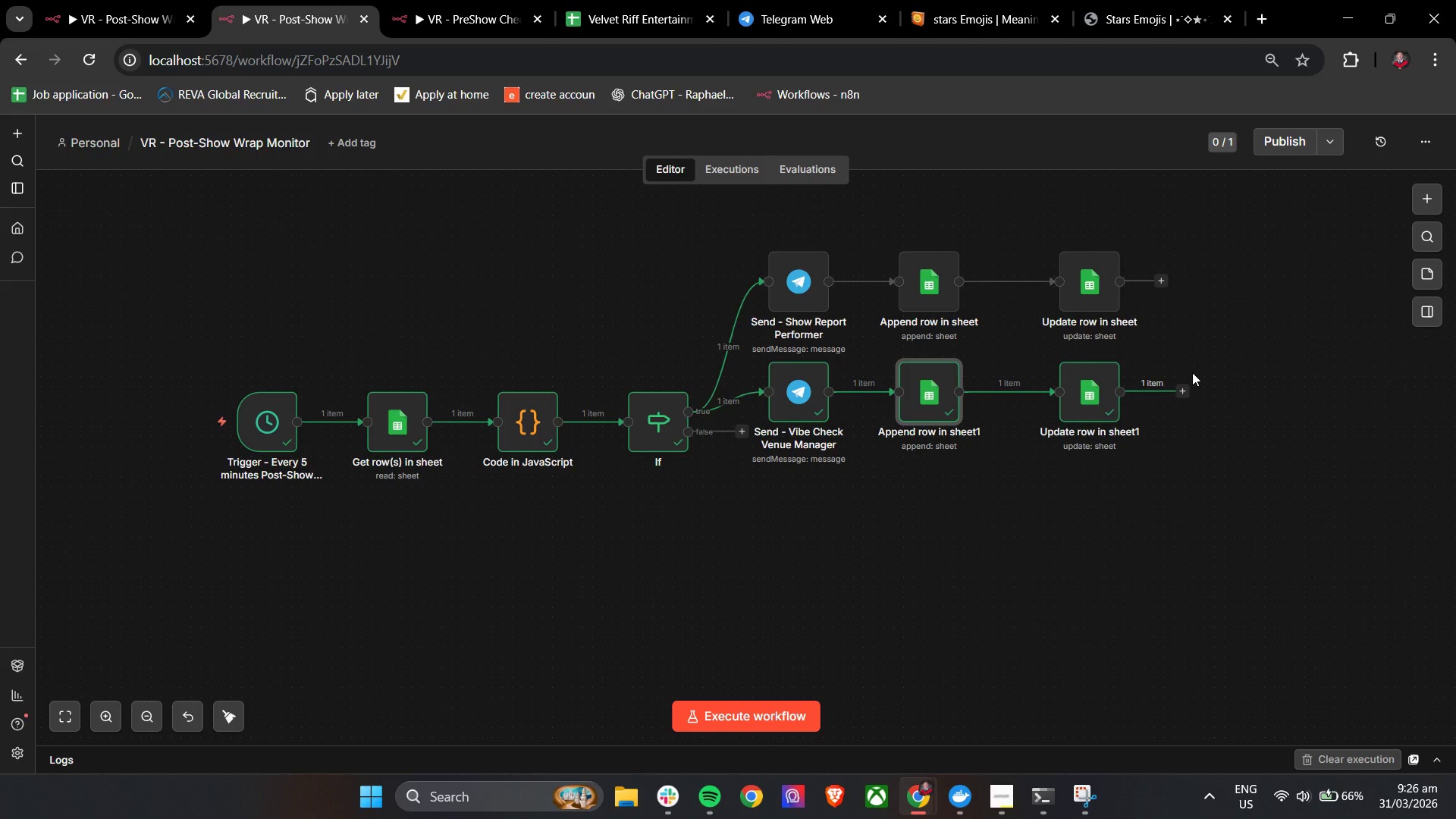 
left_click([710, 783])
 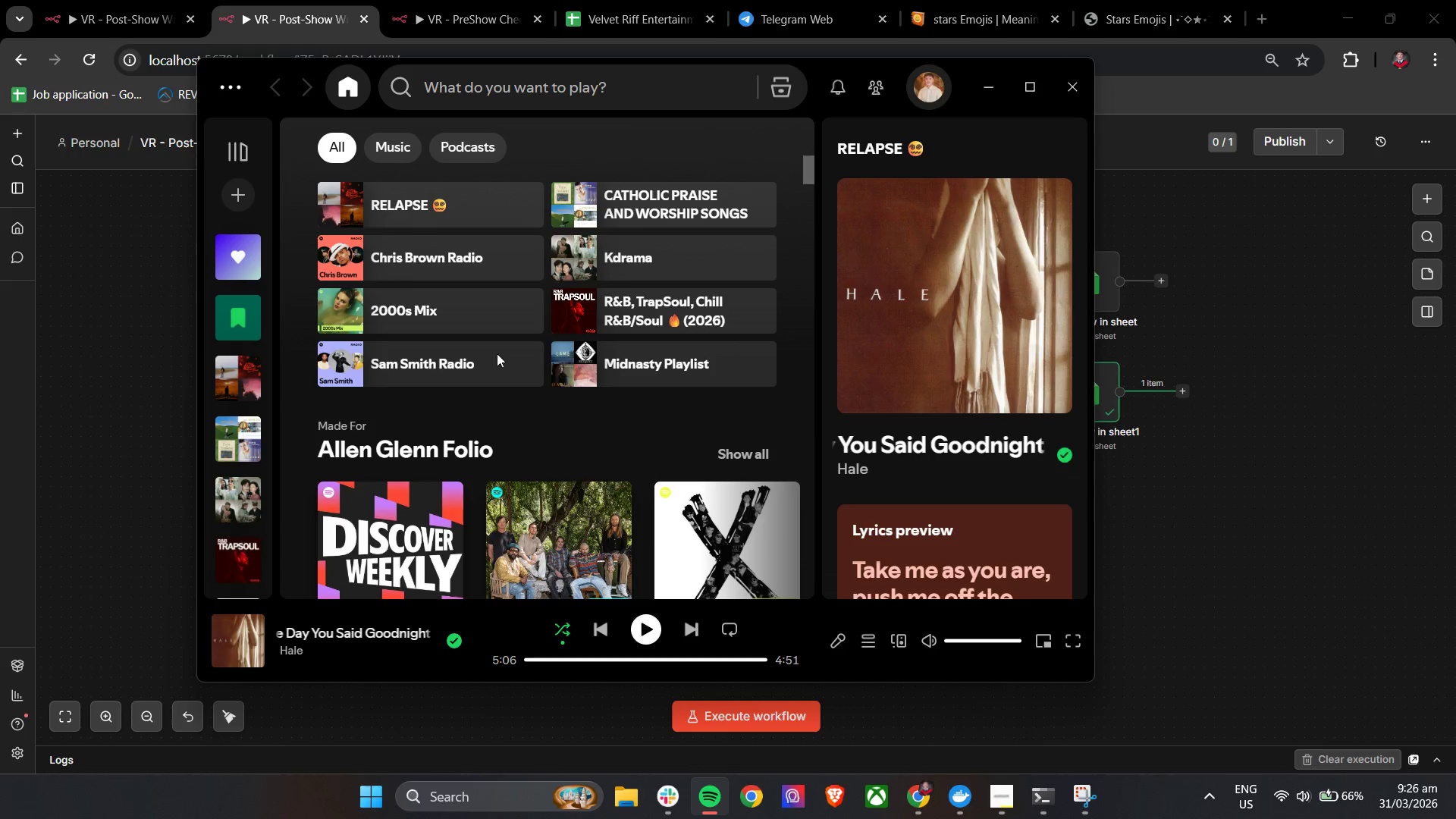 
scroll: coordinate [479, 309], scroll_direction: down, amount: 5.0
 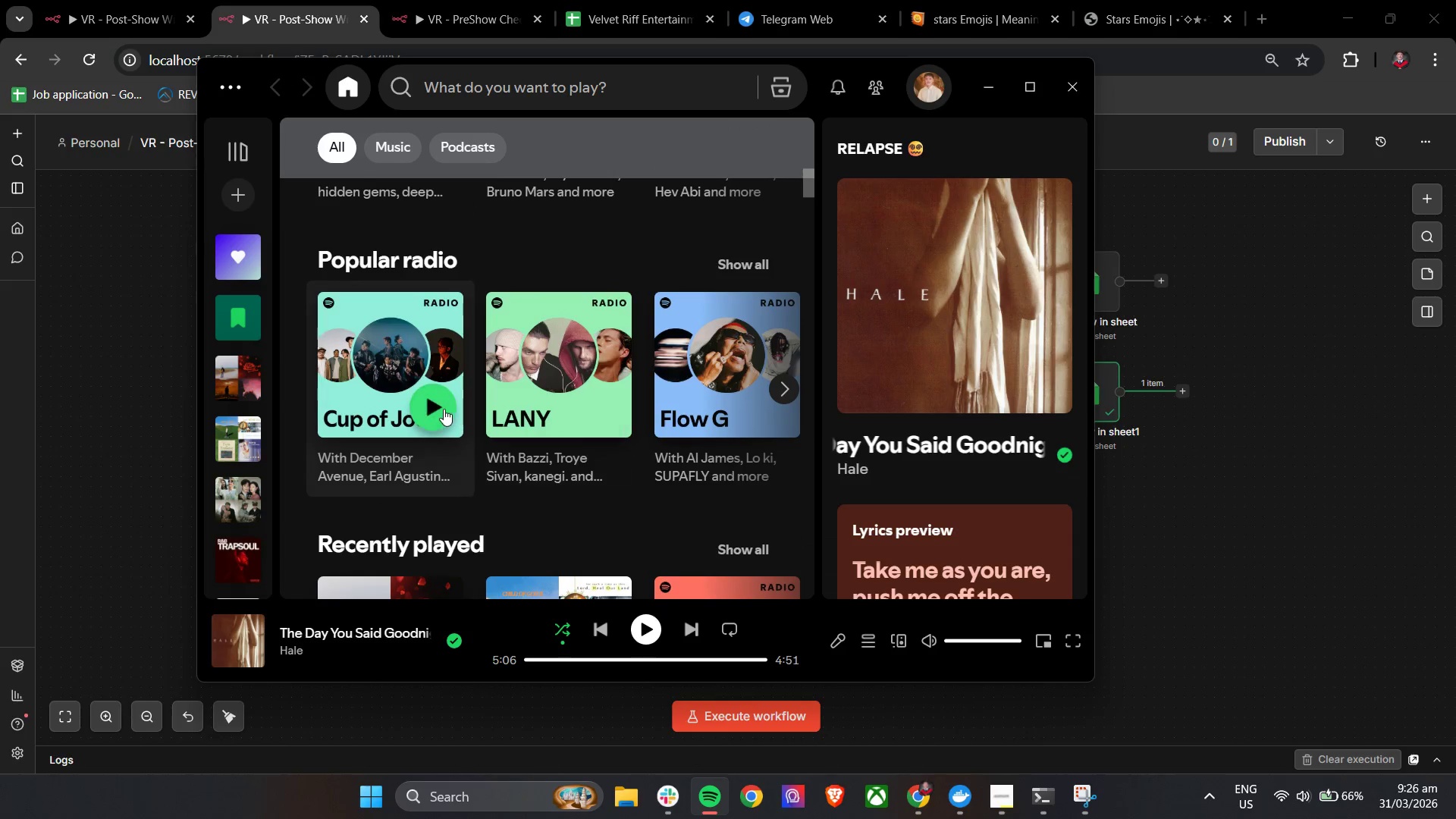 
left_click([439, 409])
 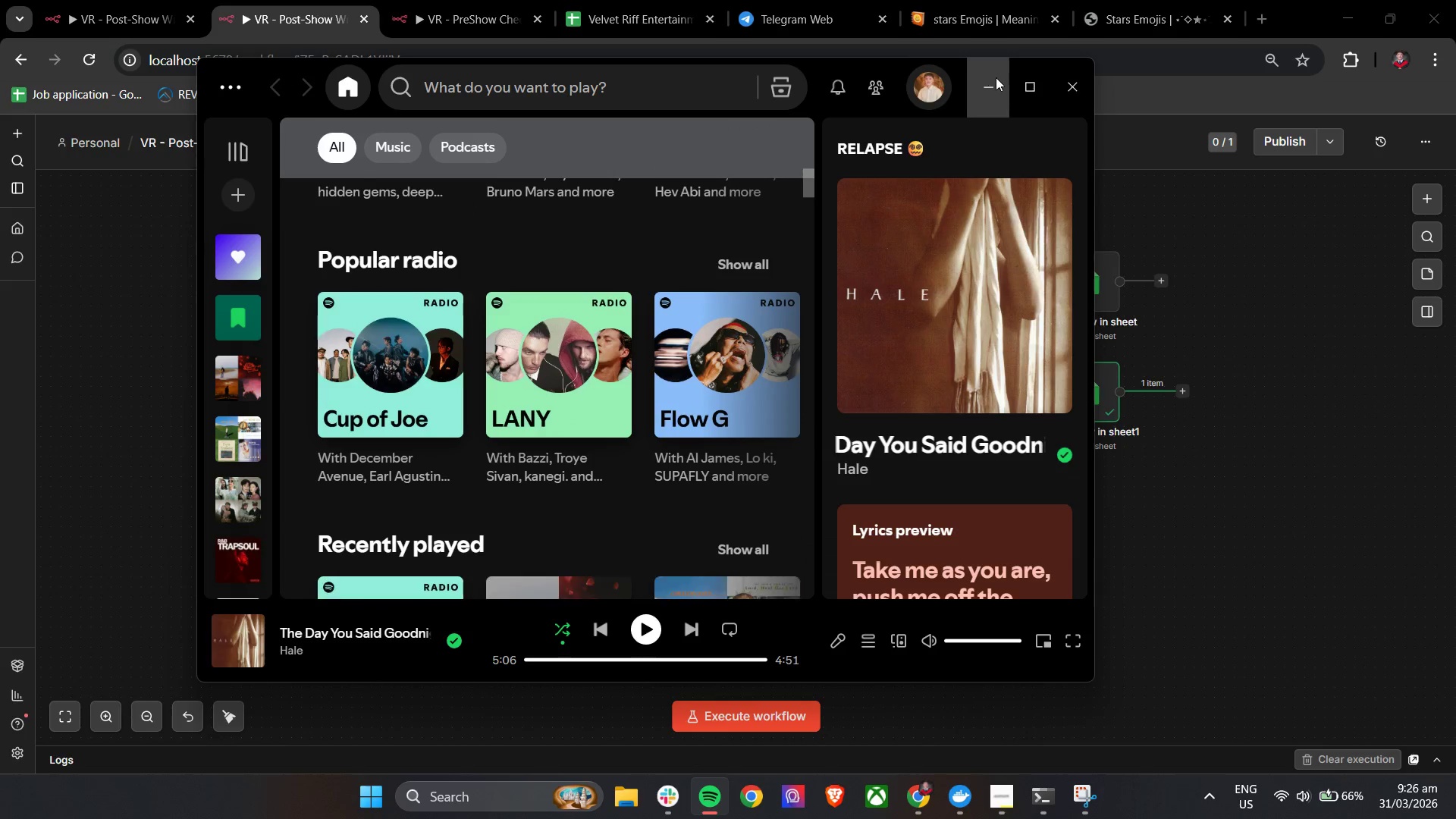 
left_click([984, 86])
 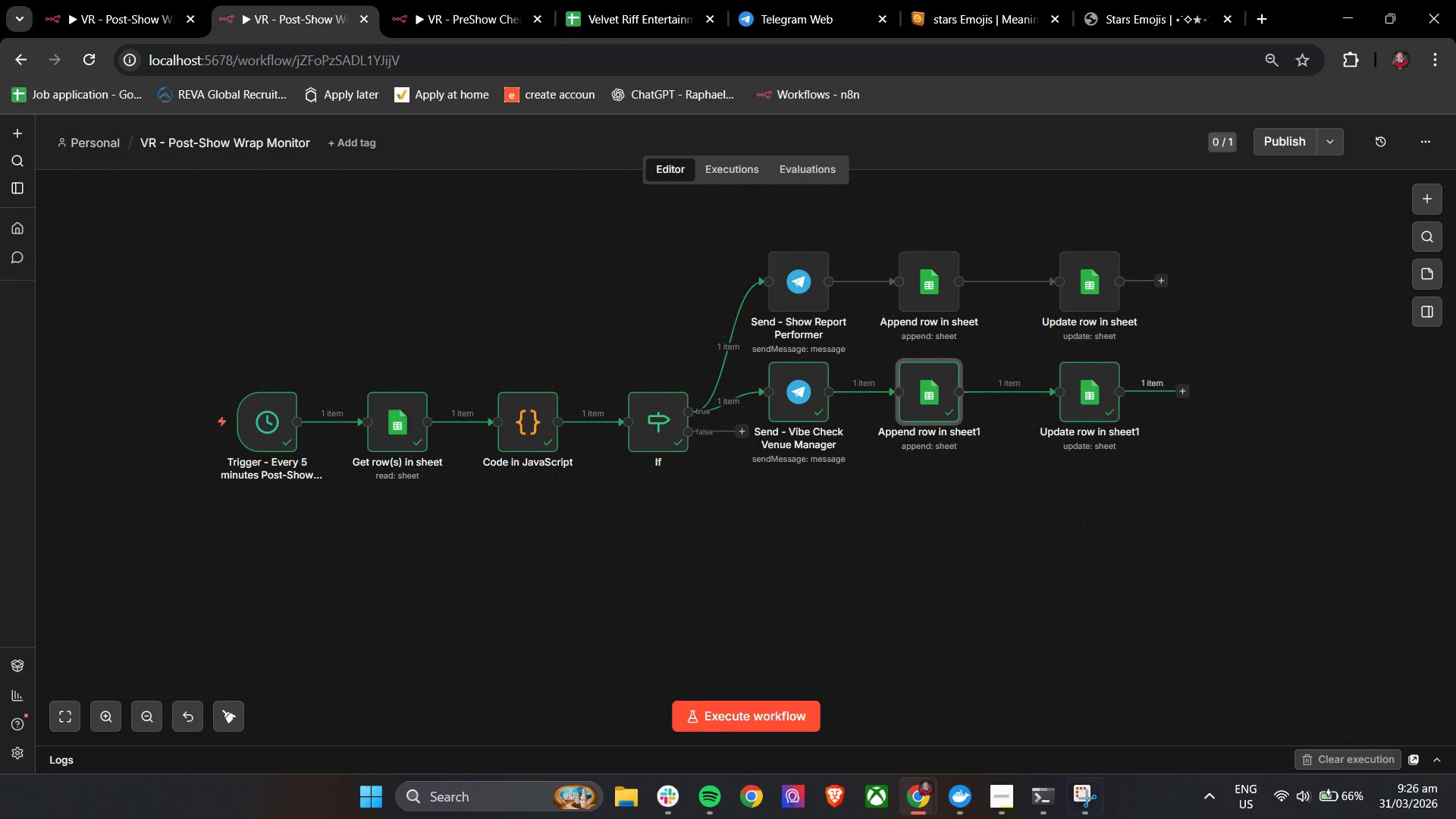 
left_click([999, 791])